 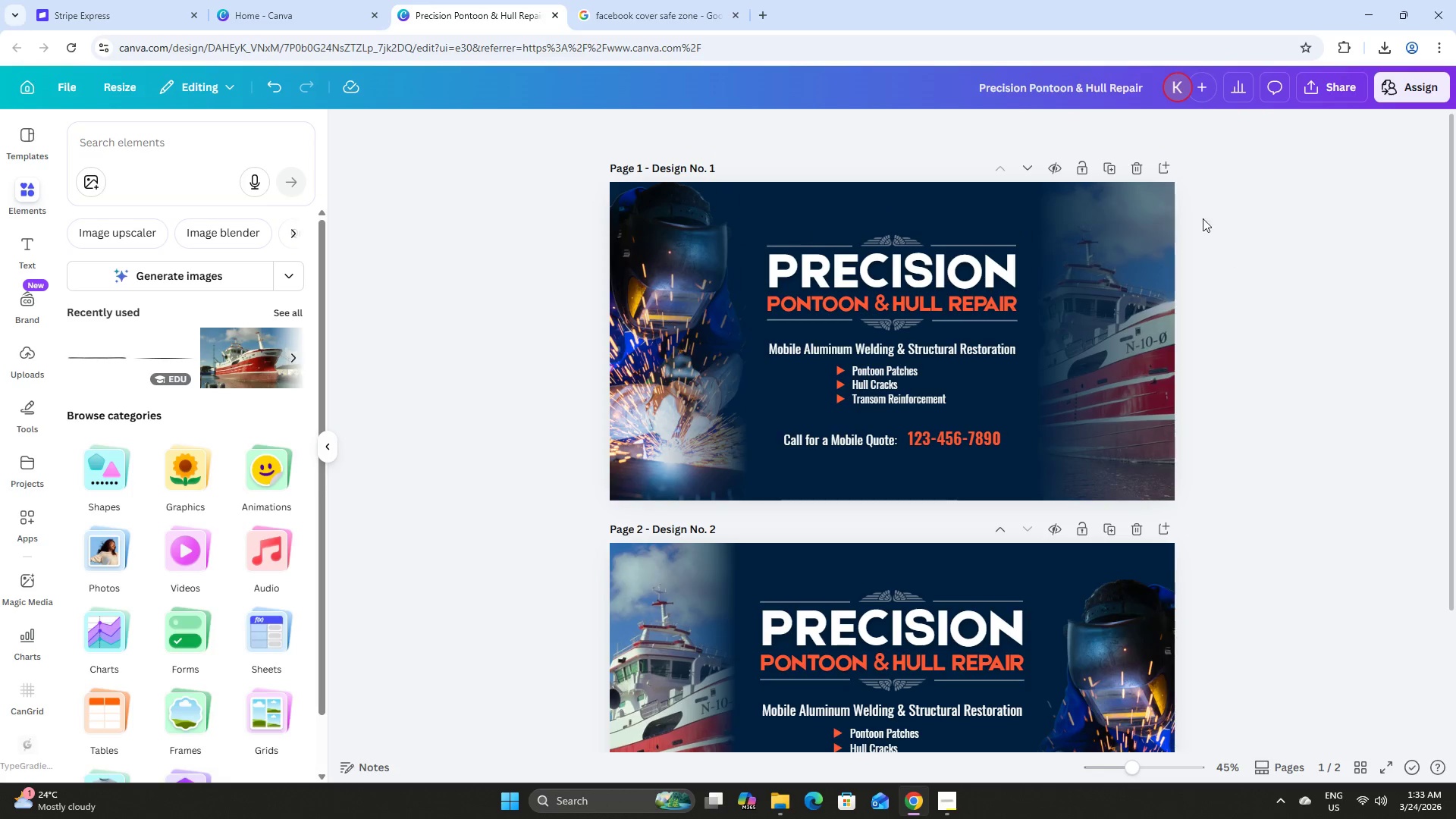 
scroll: coordinate [1188, 450], scroll_direction: down, amount: 5.0
 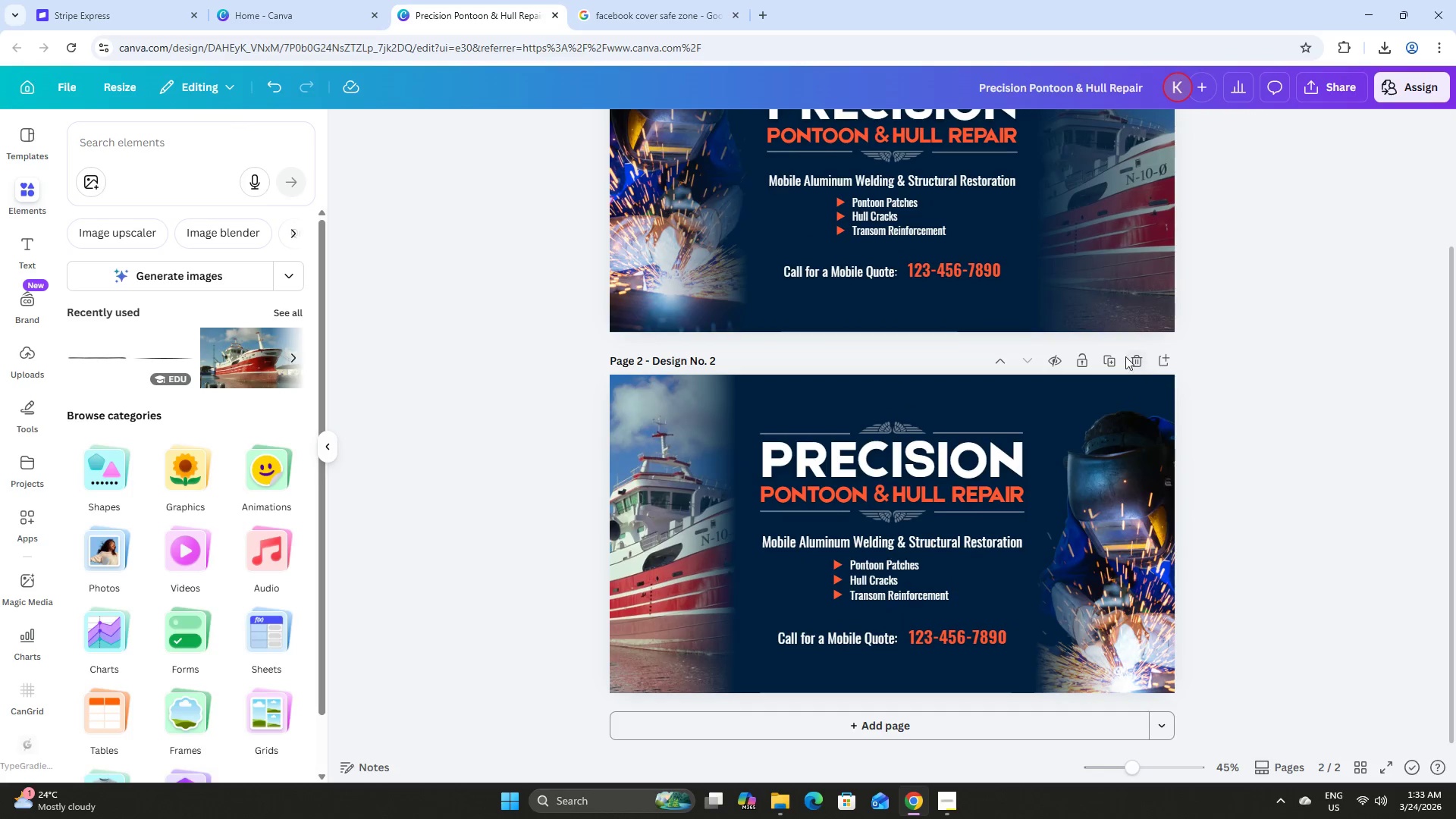 
scroll: coordinate [1125, 356], scroll_direction: up, amount: 6.0
 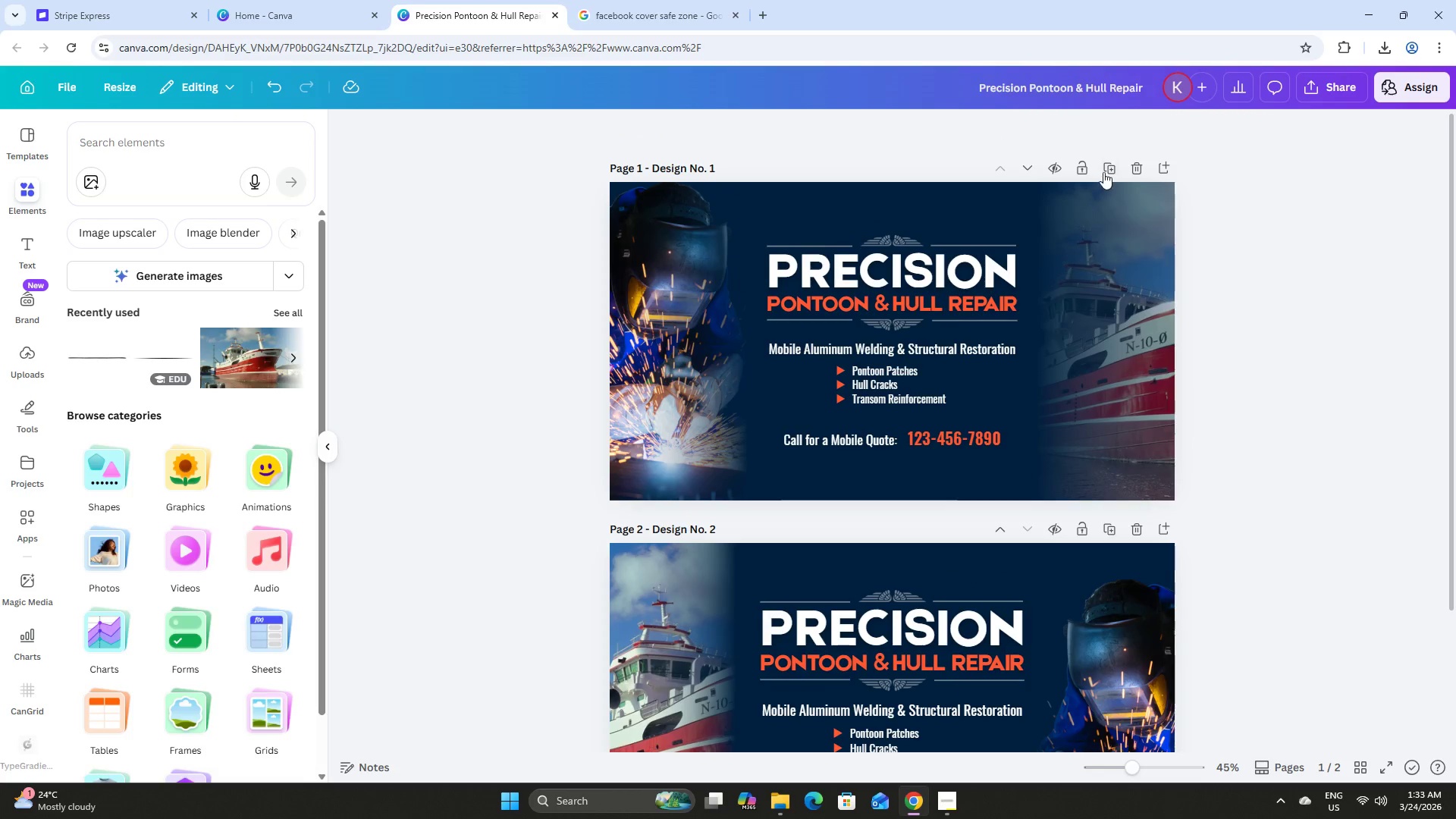 
left_click([1103, 167])
 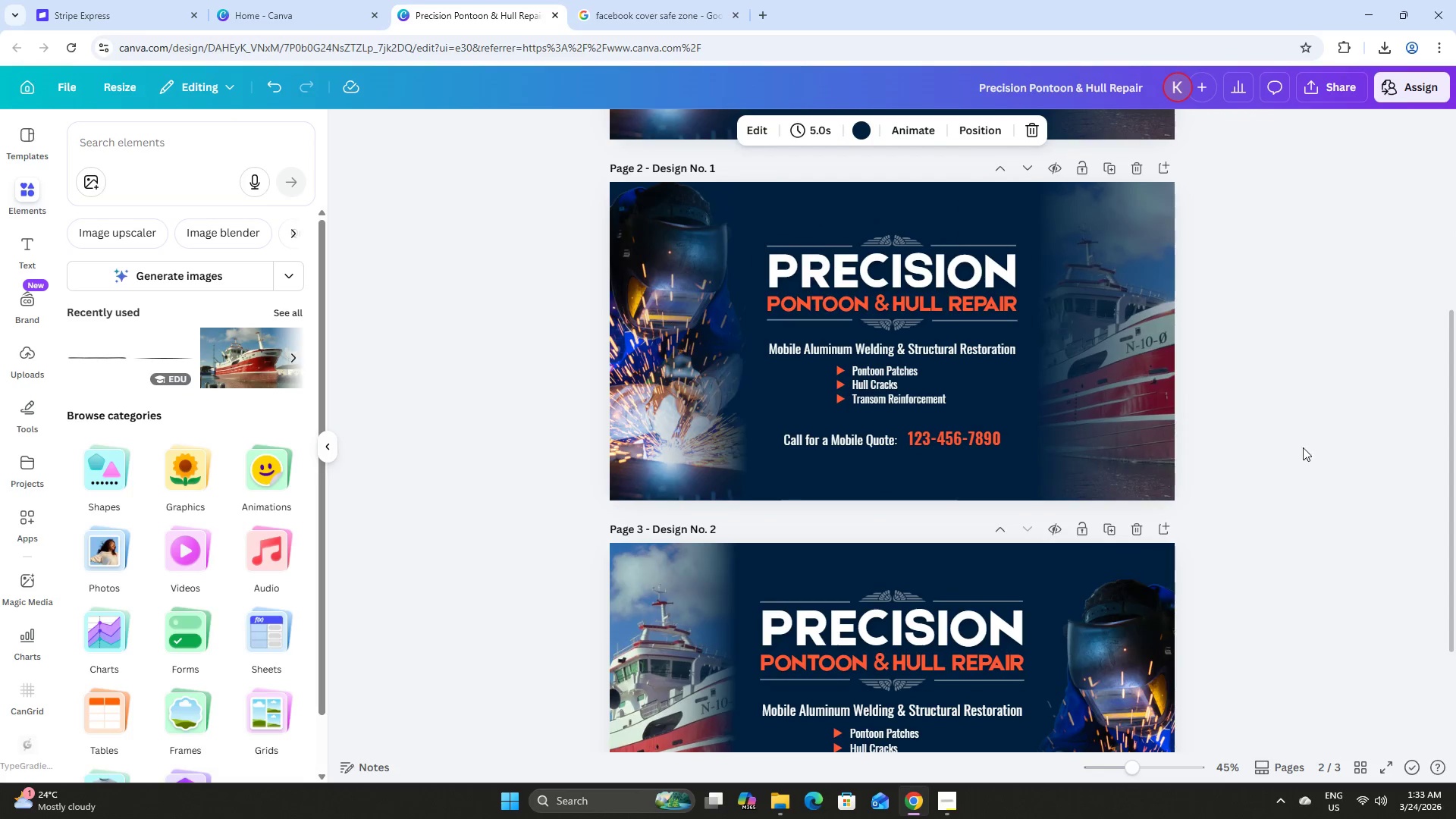 
left_click([1294, 355])
 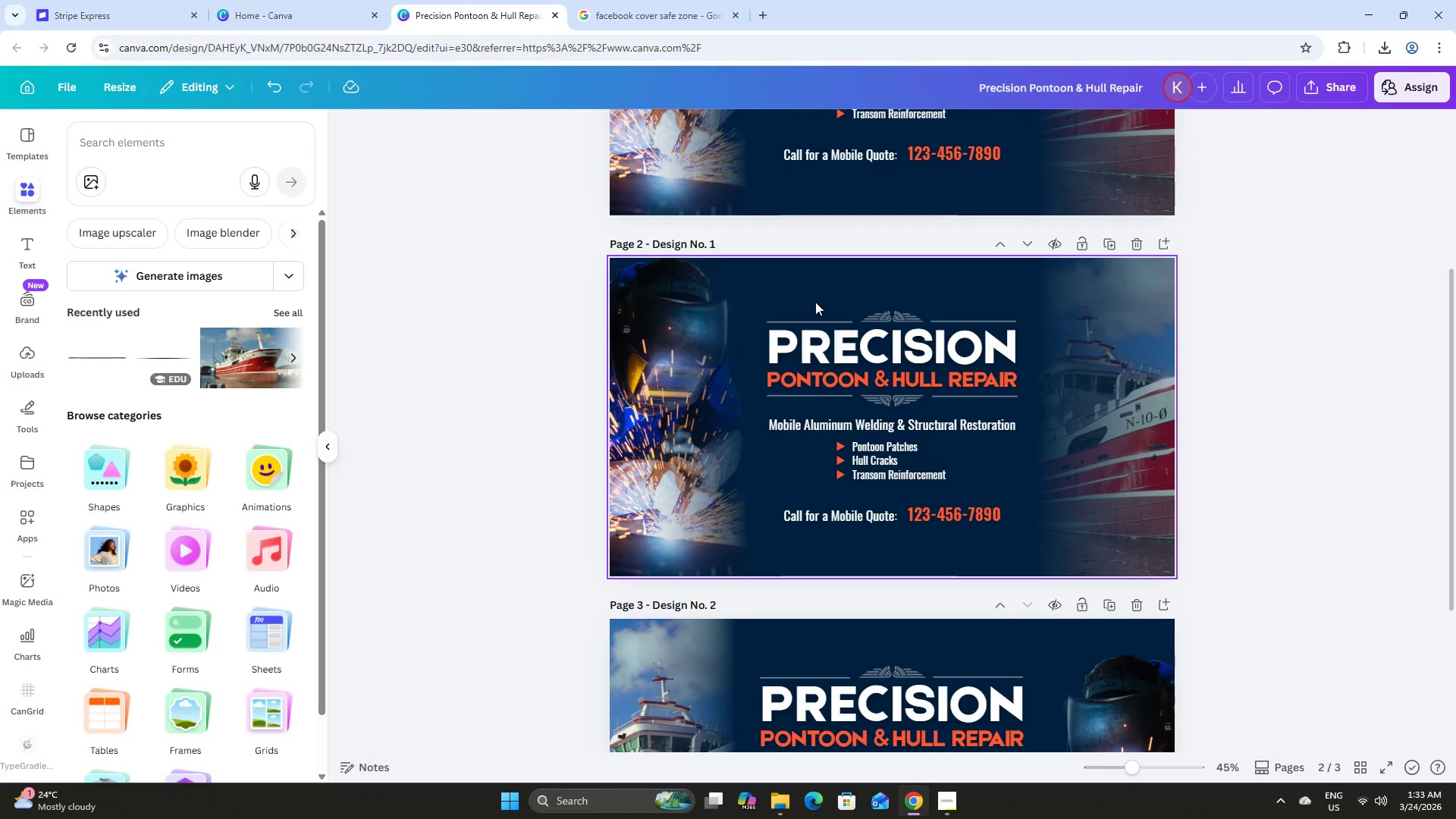 
scroll: coordinate [1285, 359], scroll_direction: up, amount: 1.0
 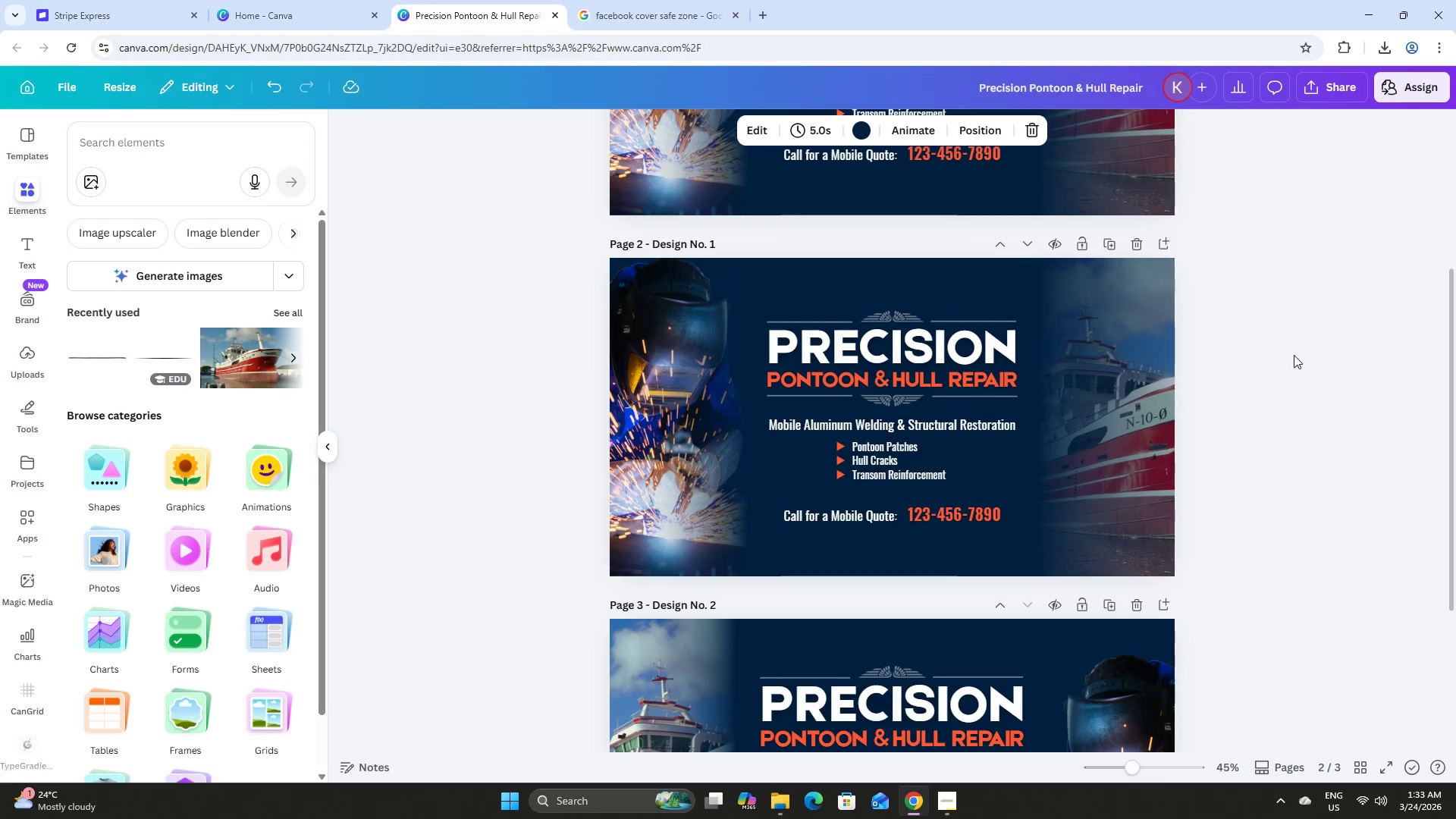 
left_click_drag(start_coordinate=[829, 303], to_coordinate=[937, 532])
 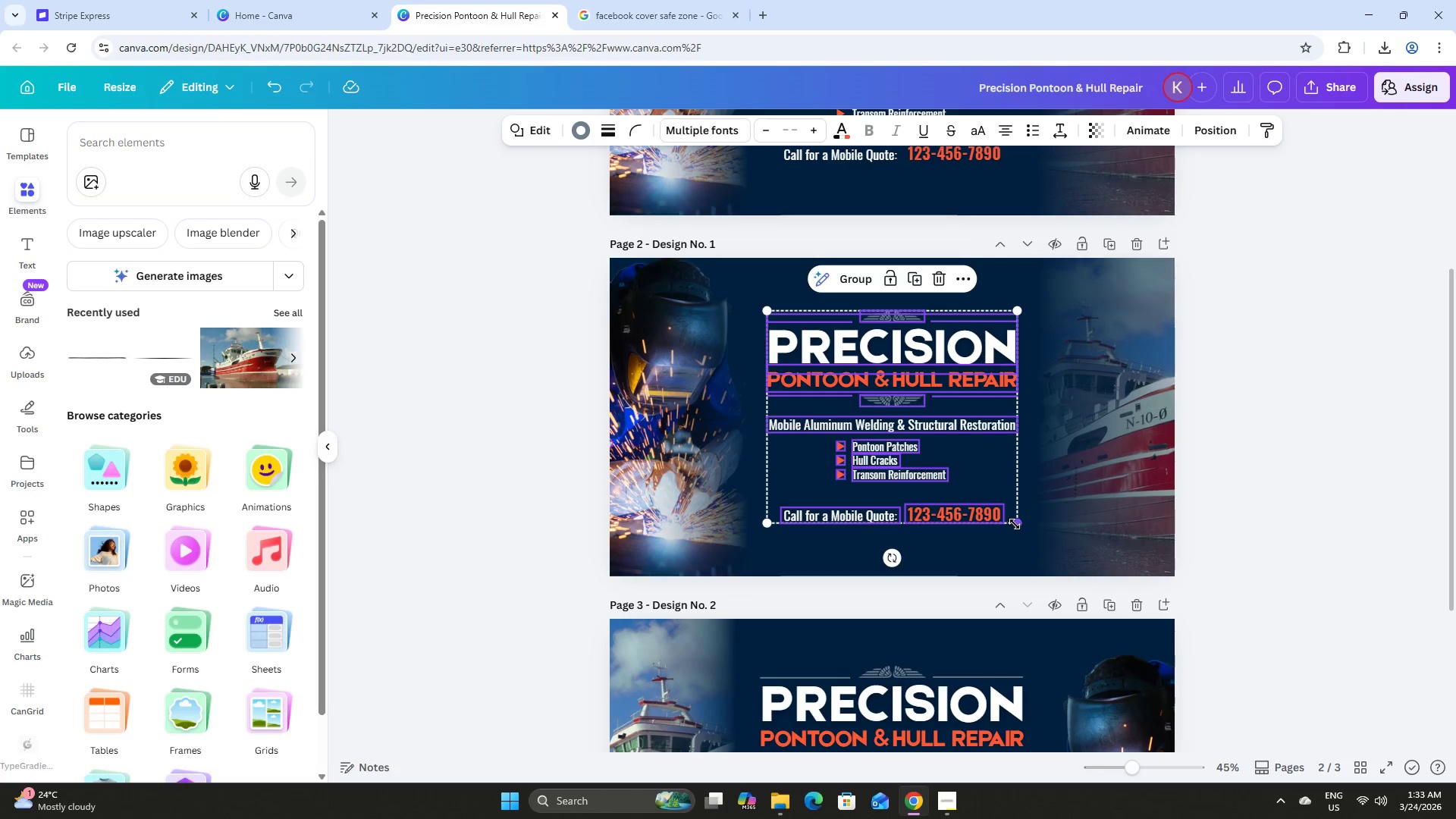 
left_click_drag(start_coordinate=[1015, 523], to_coordinate=[995, 511])
 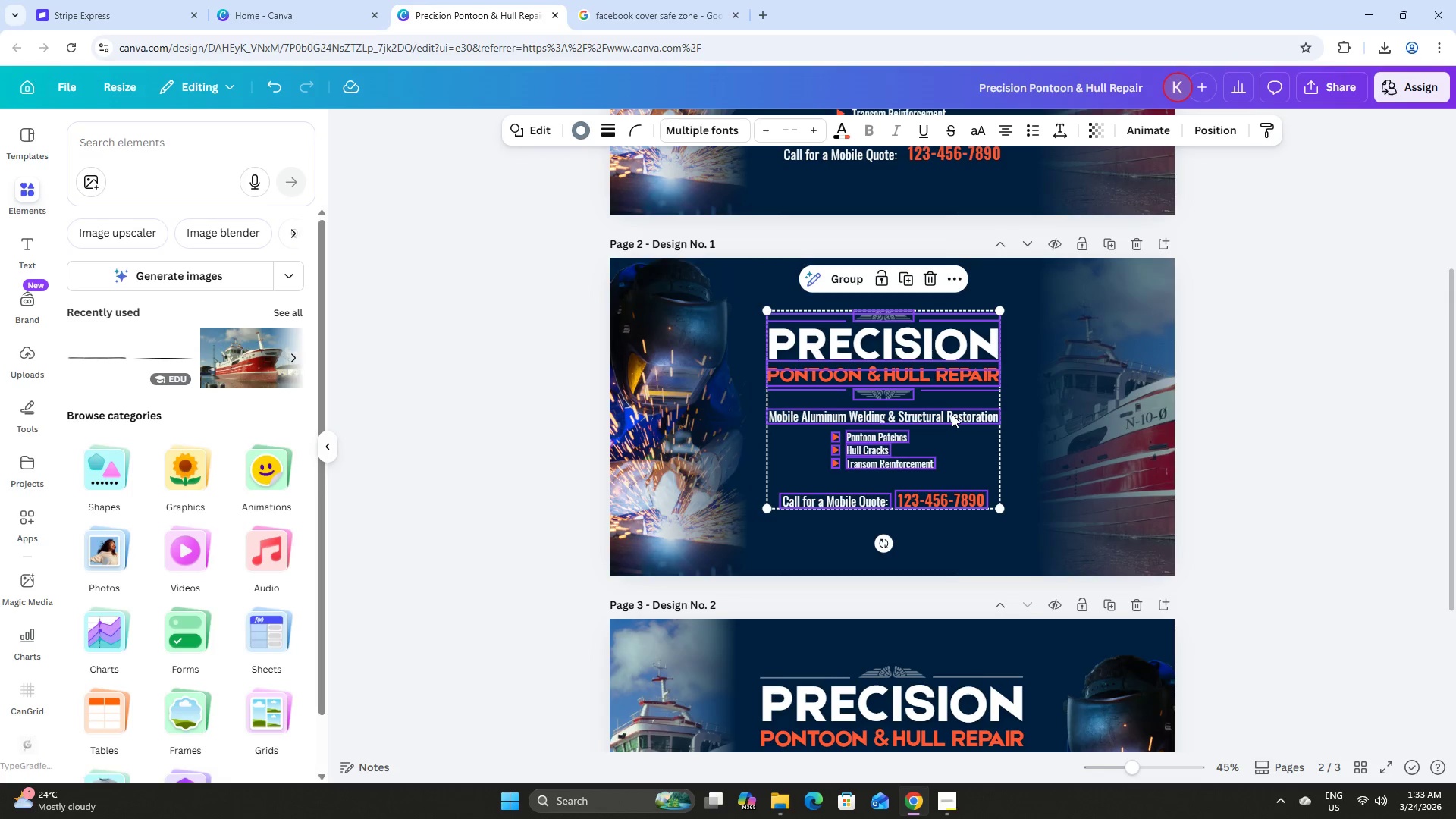 
left_click_drag(start_coordinate=[952, 414], to_coordinate=[961, 422])
 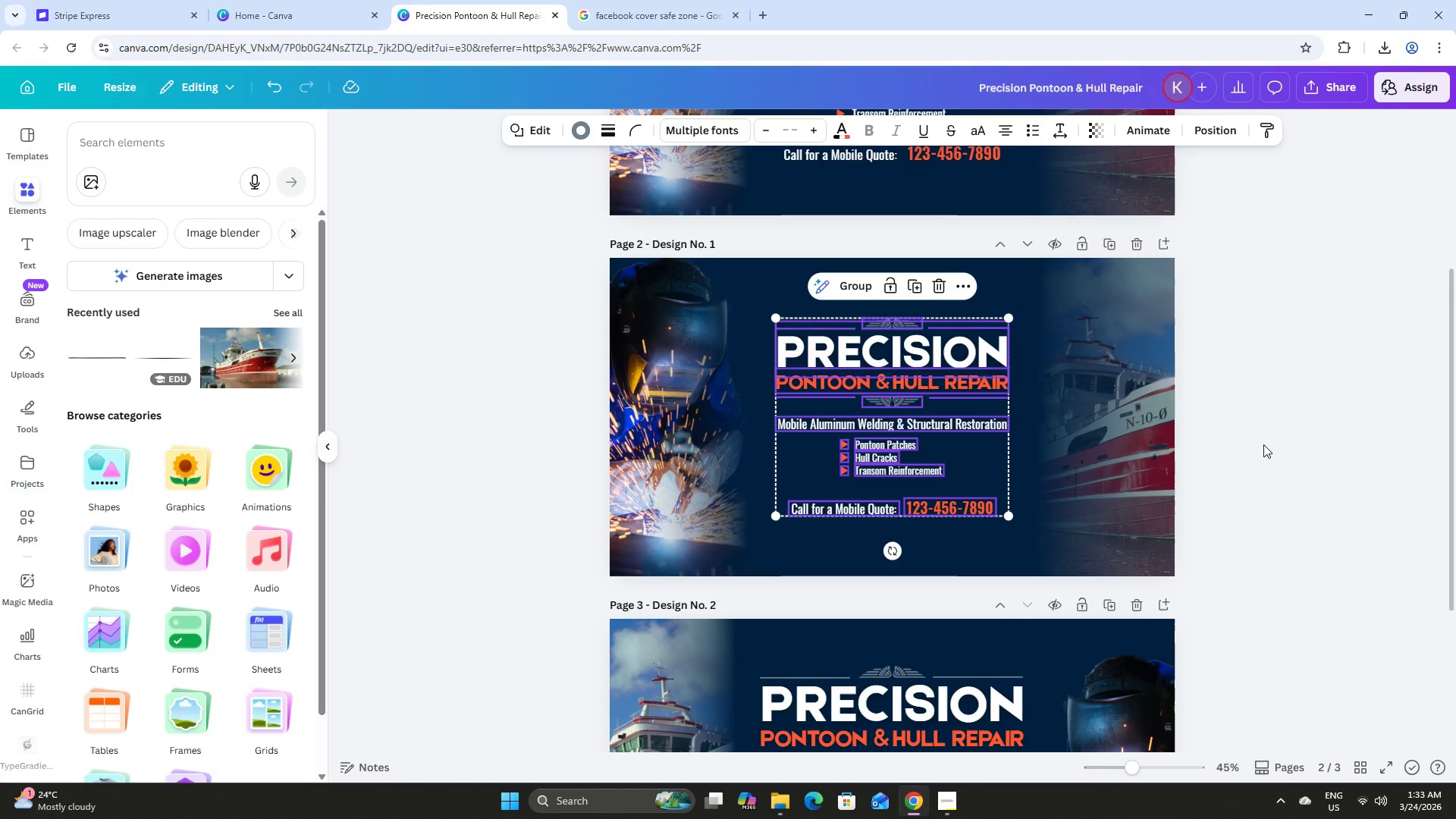 
left_click([1263, 444])
 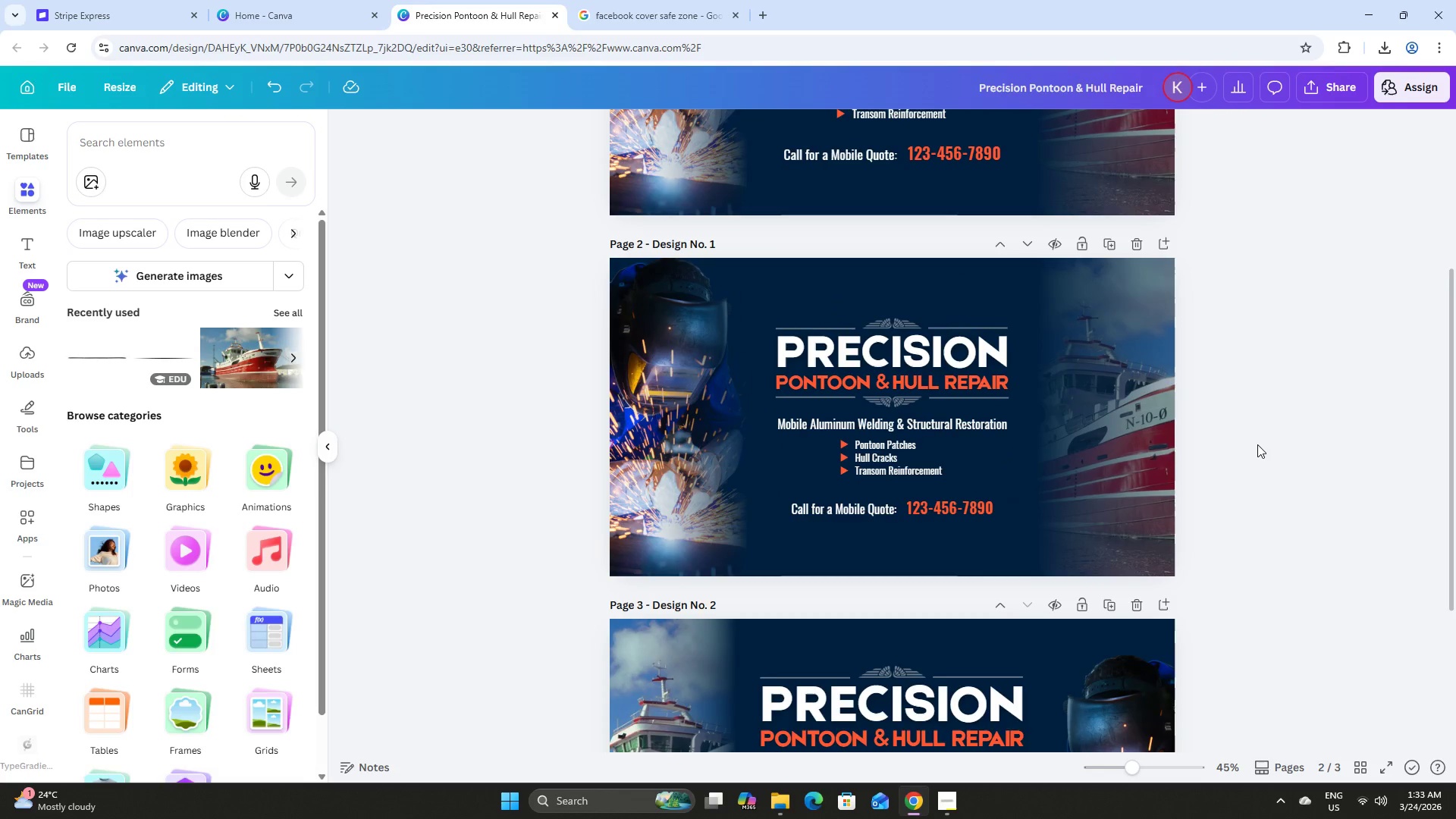 
scroll: coordinate [1257, 444], scroll_direction: up, amount: 2.0
 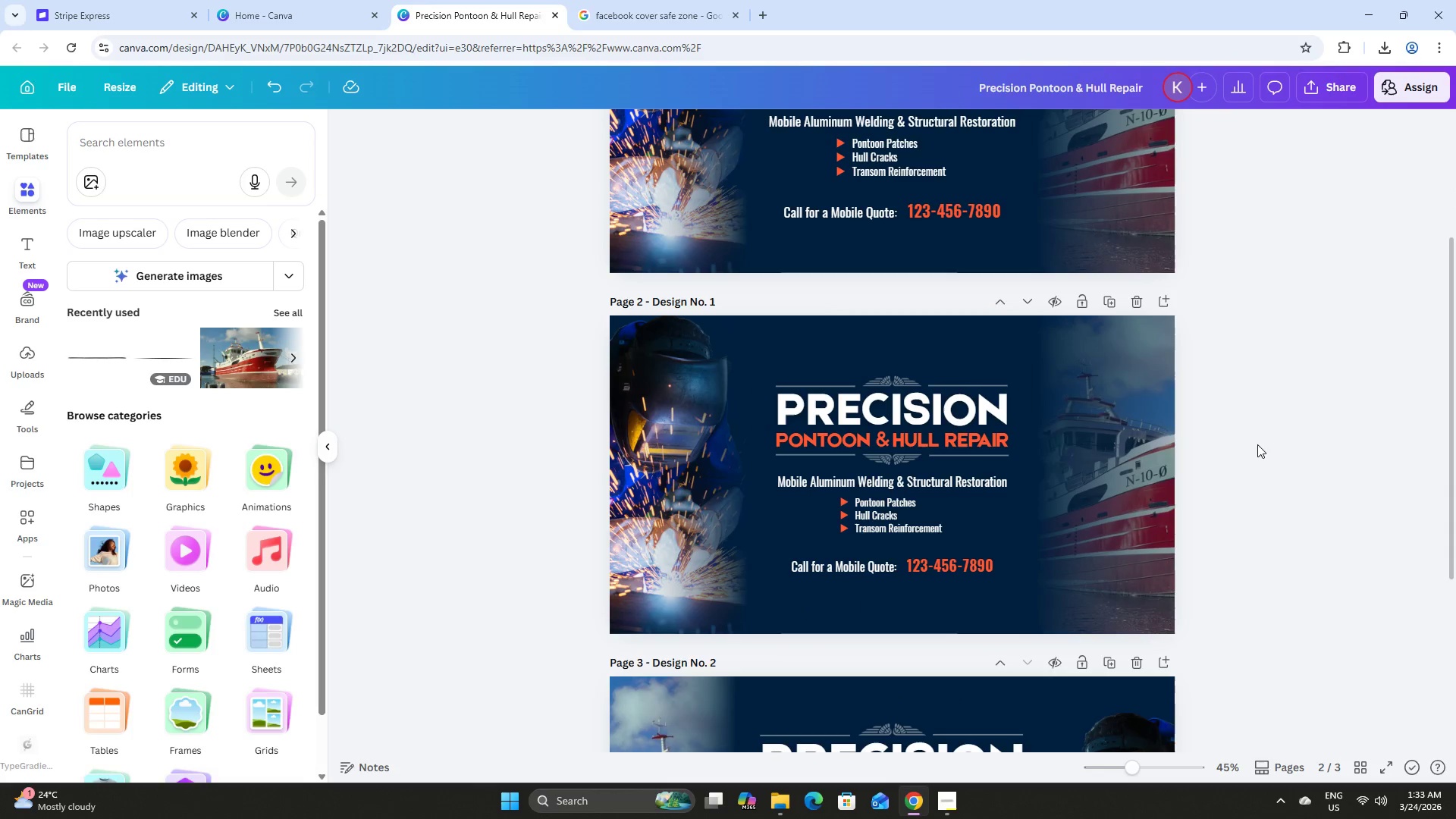 
mouse_move([1351, 742])
 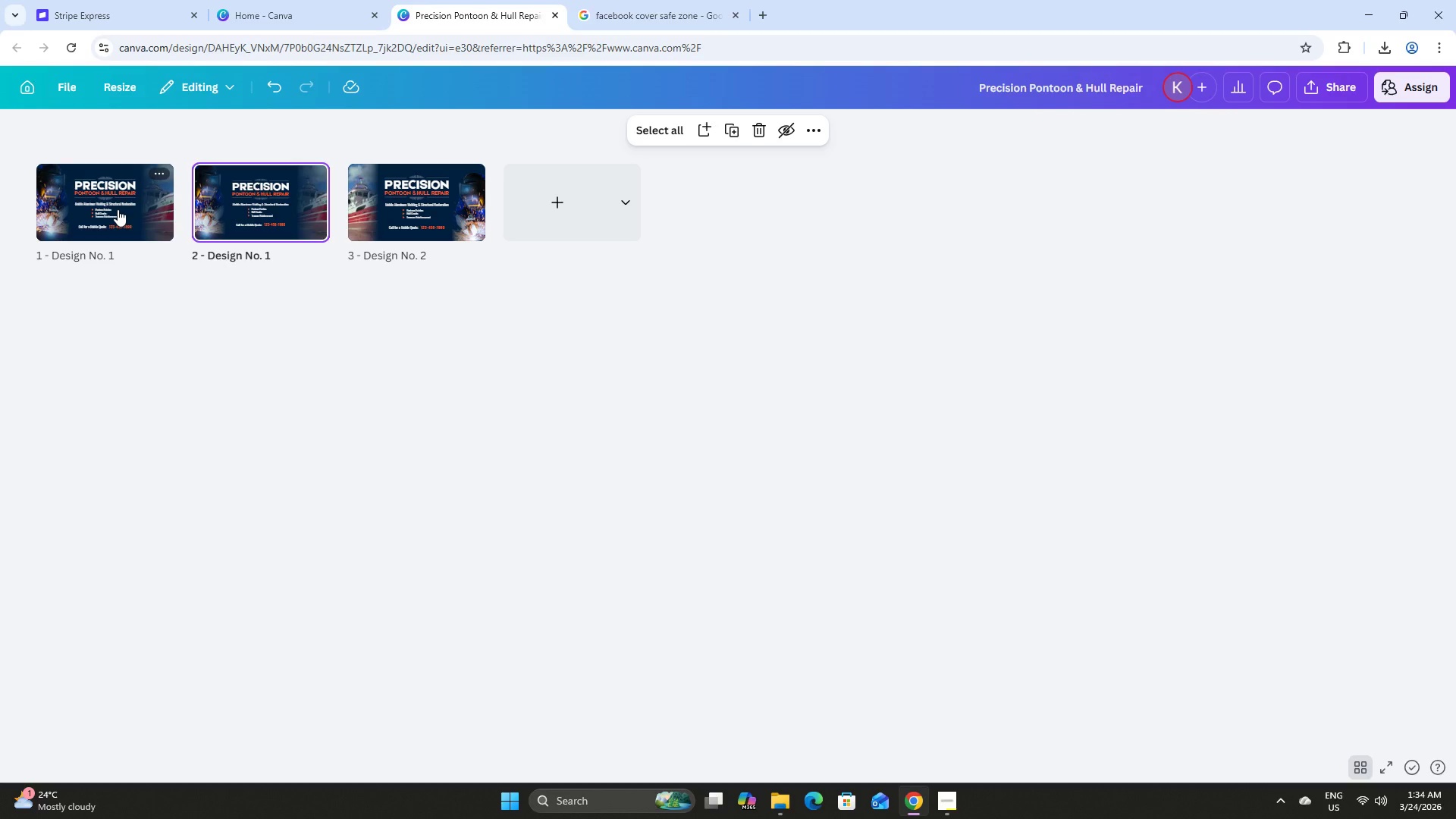 
left_click([118, 209])
 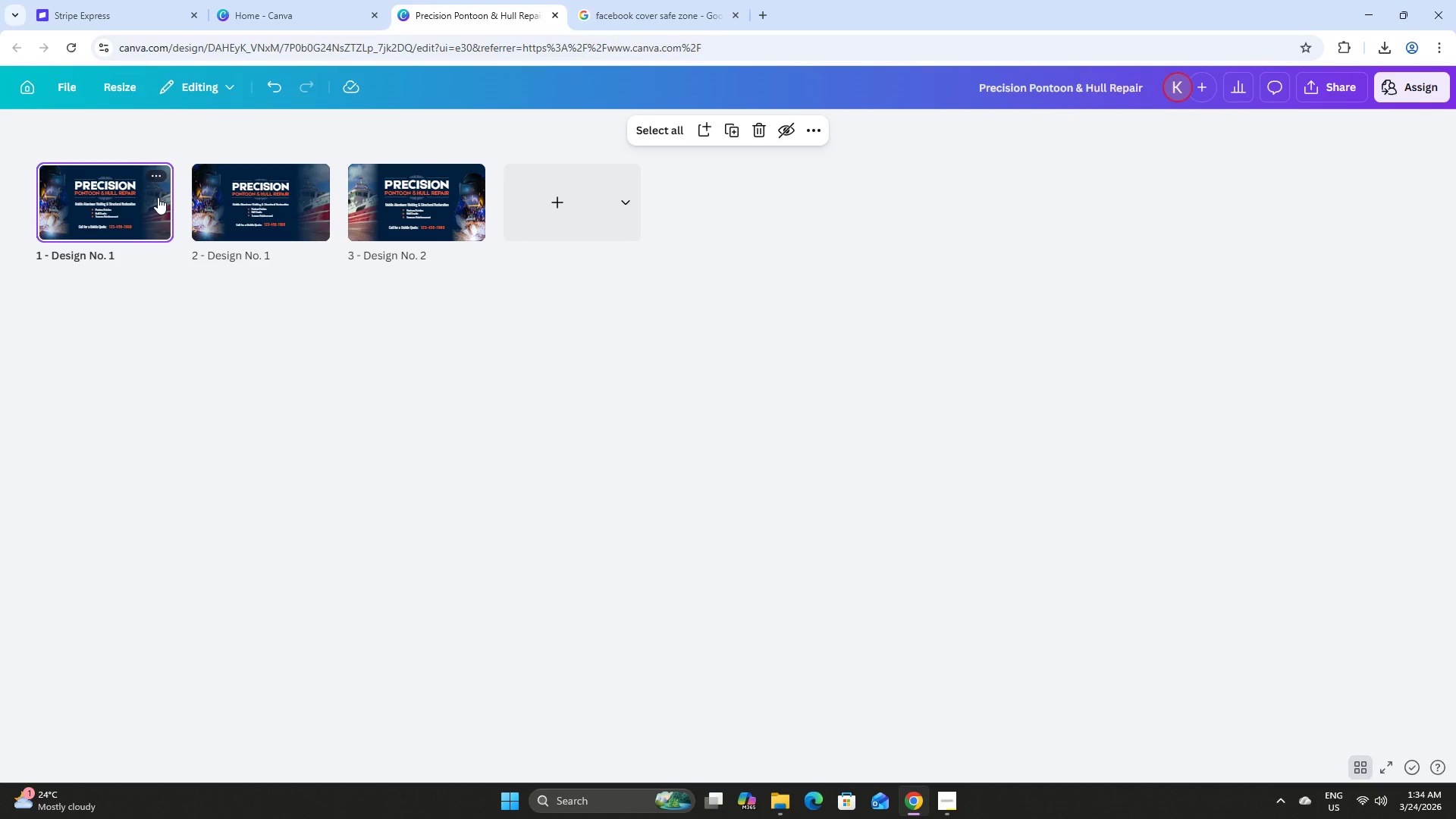 
left_click([270, 212])
 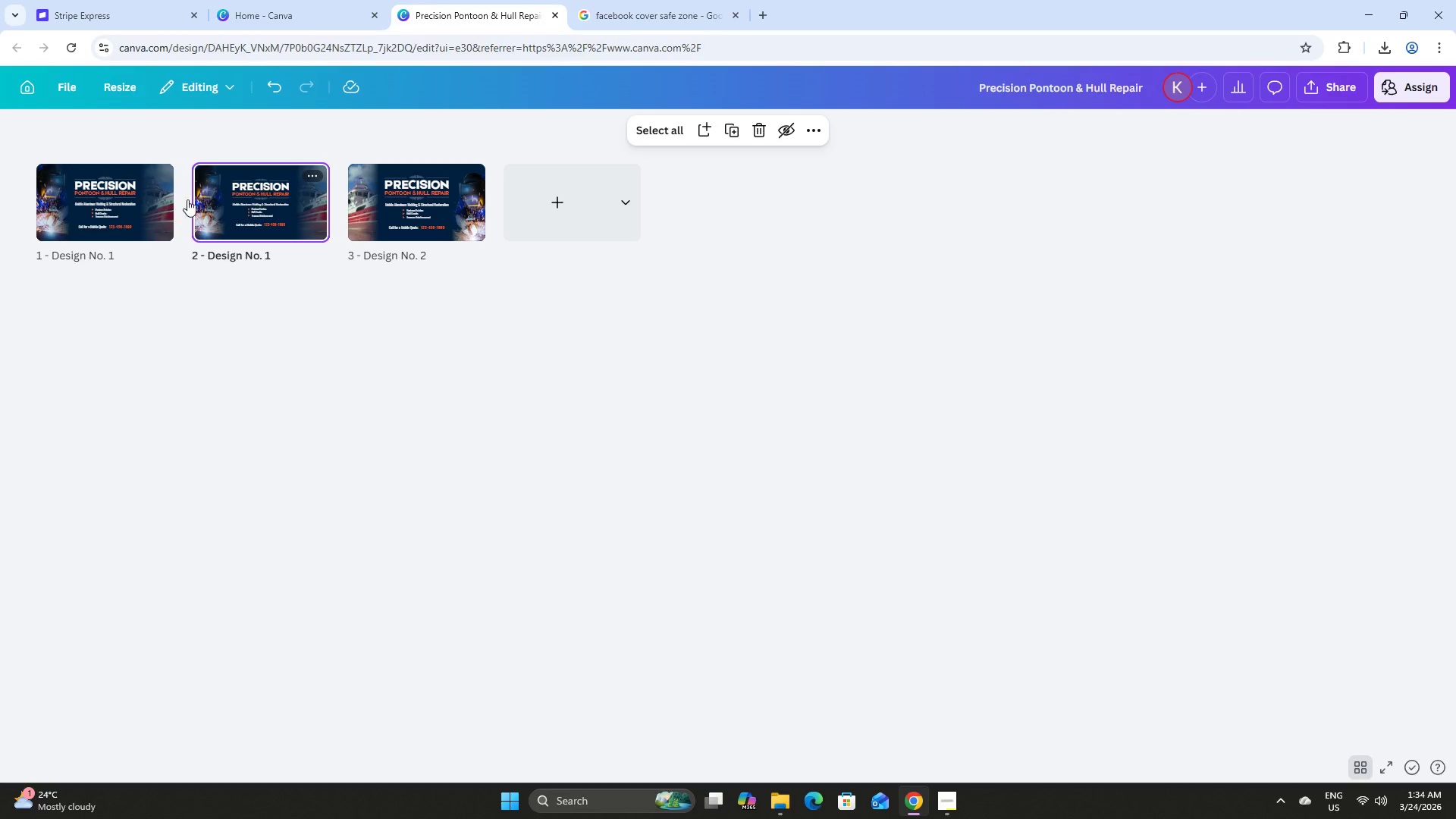 
left_click([145, 195])
 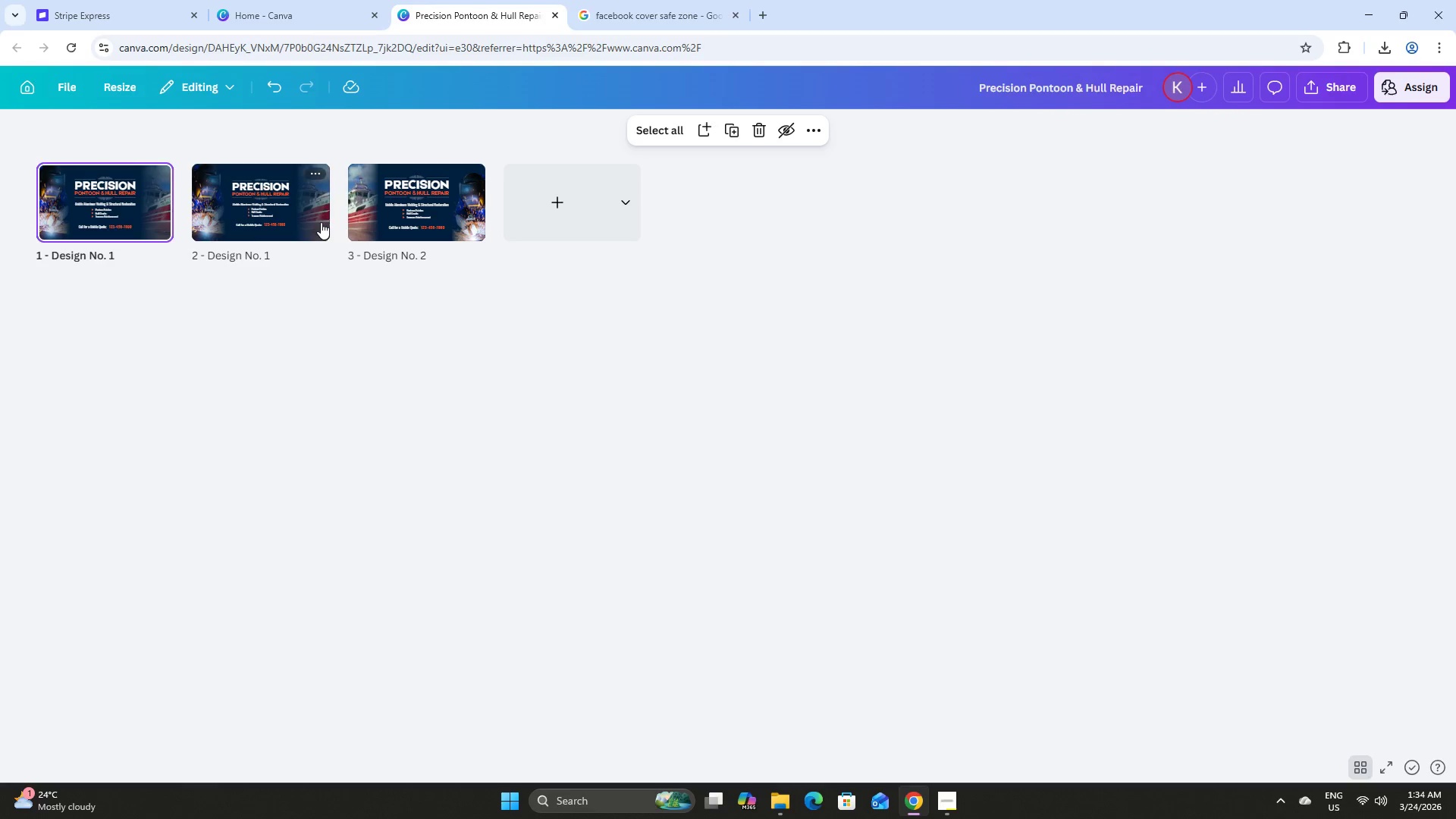 
double_click([317, 219])
 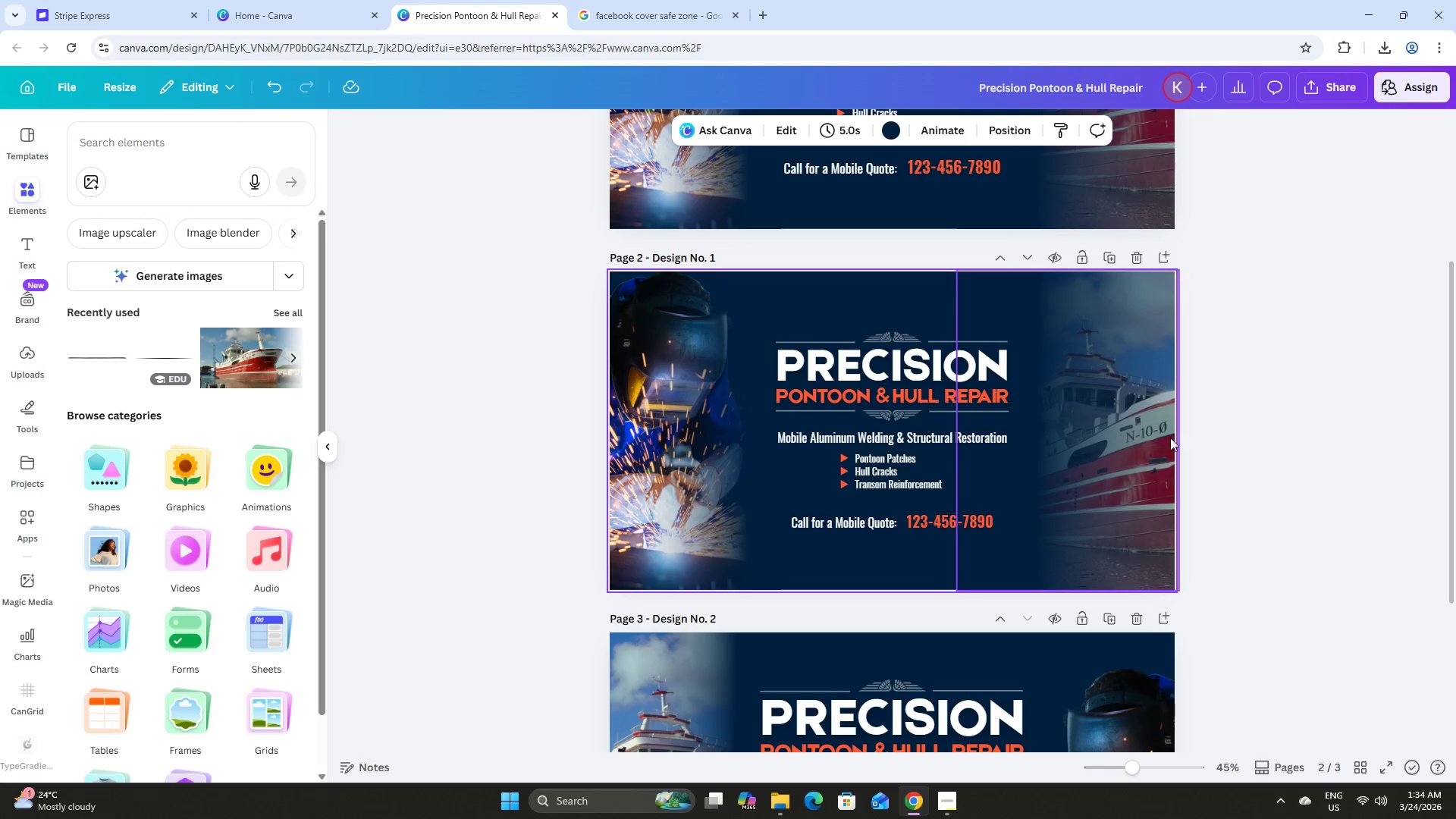 
left_click([1269, 406])
 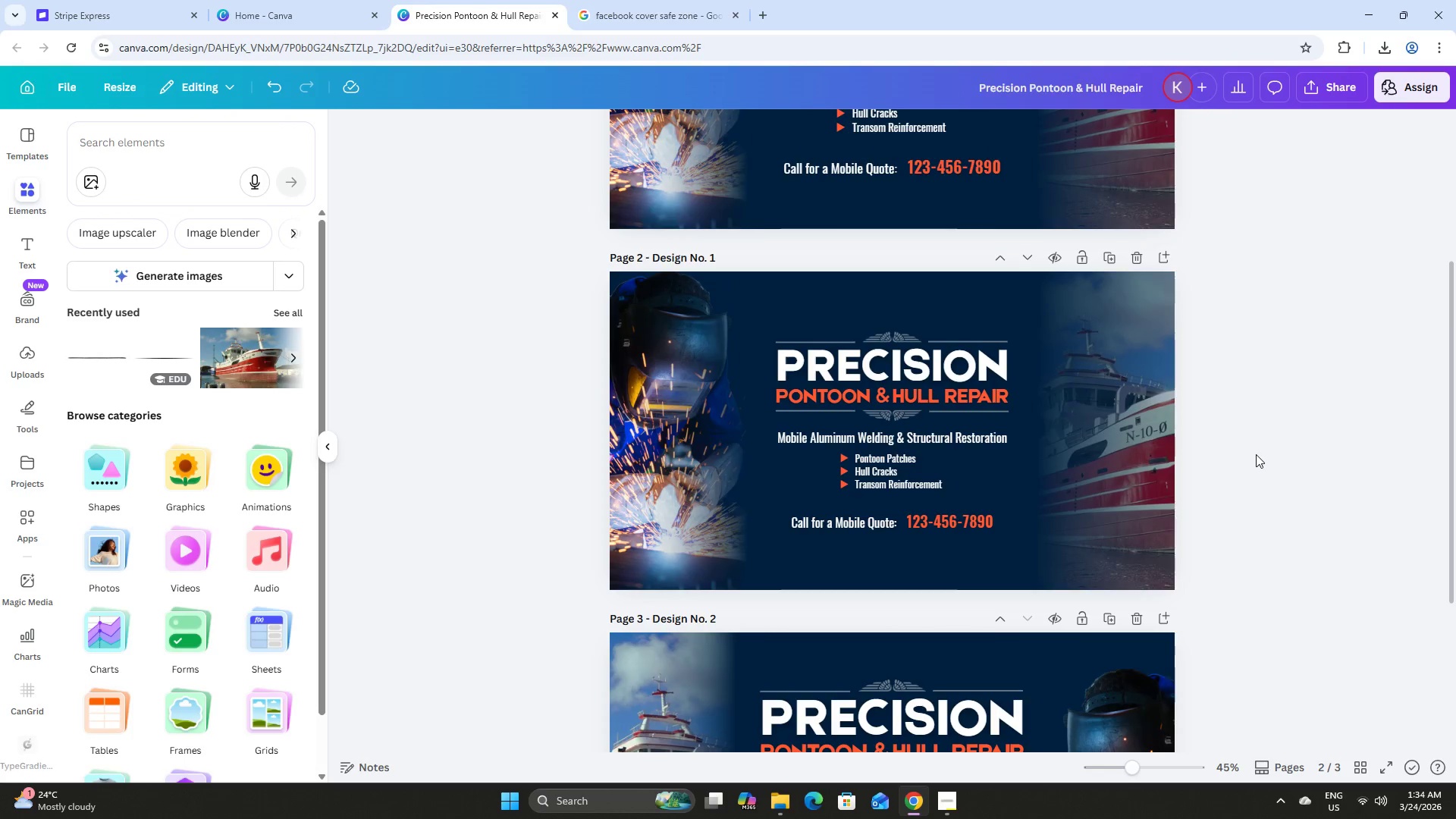 
scroll: coordinate [1256, 454], scroll_direction: down, amount: 6.0
 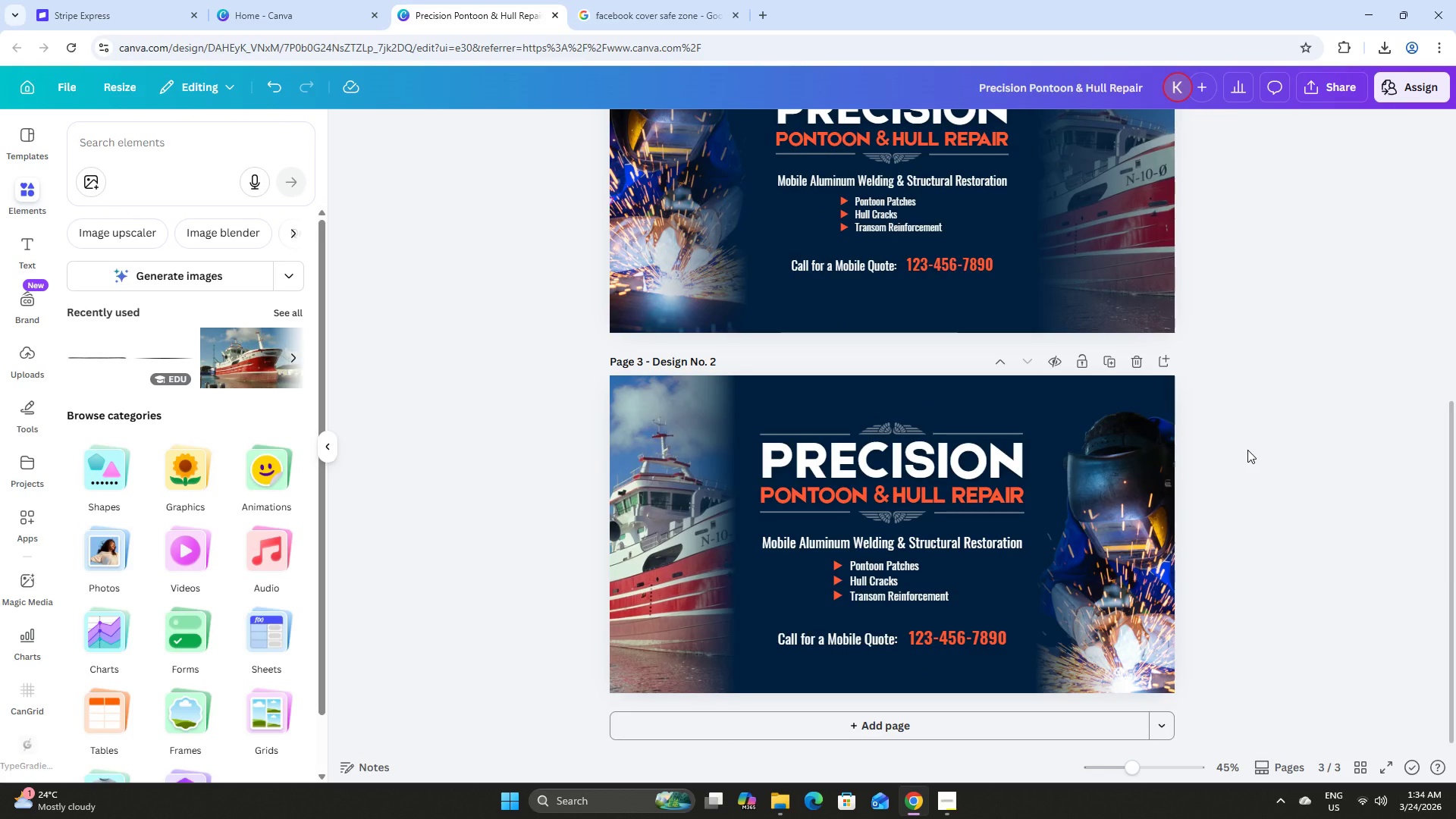 
scroll: coordinate [1128, 433], scroll_direction: up, amount: 25.0
 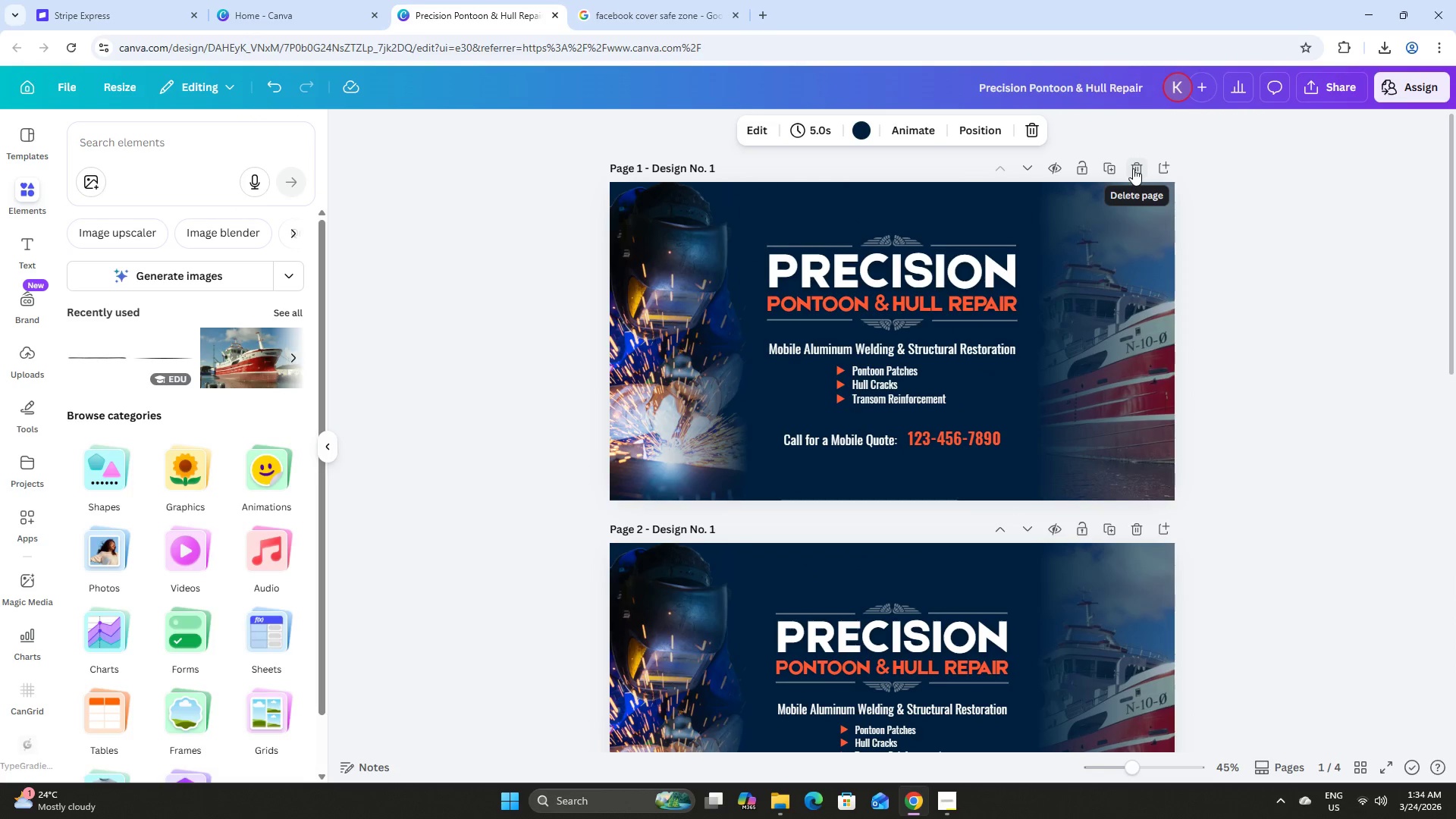 
scroll: coordinate [1059, 322], scroll_direction: down, amount: 13.0
 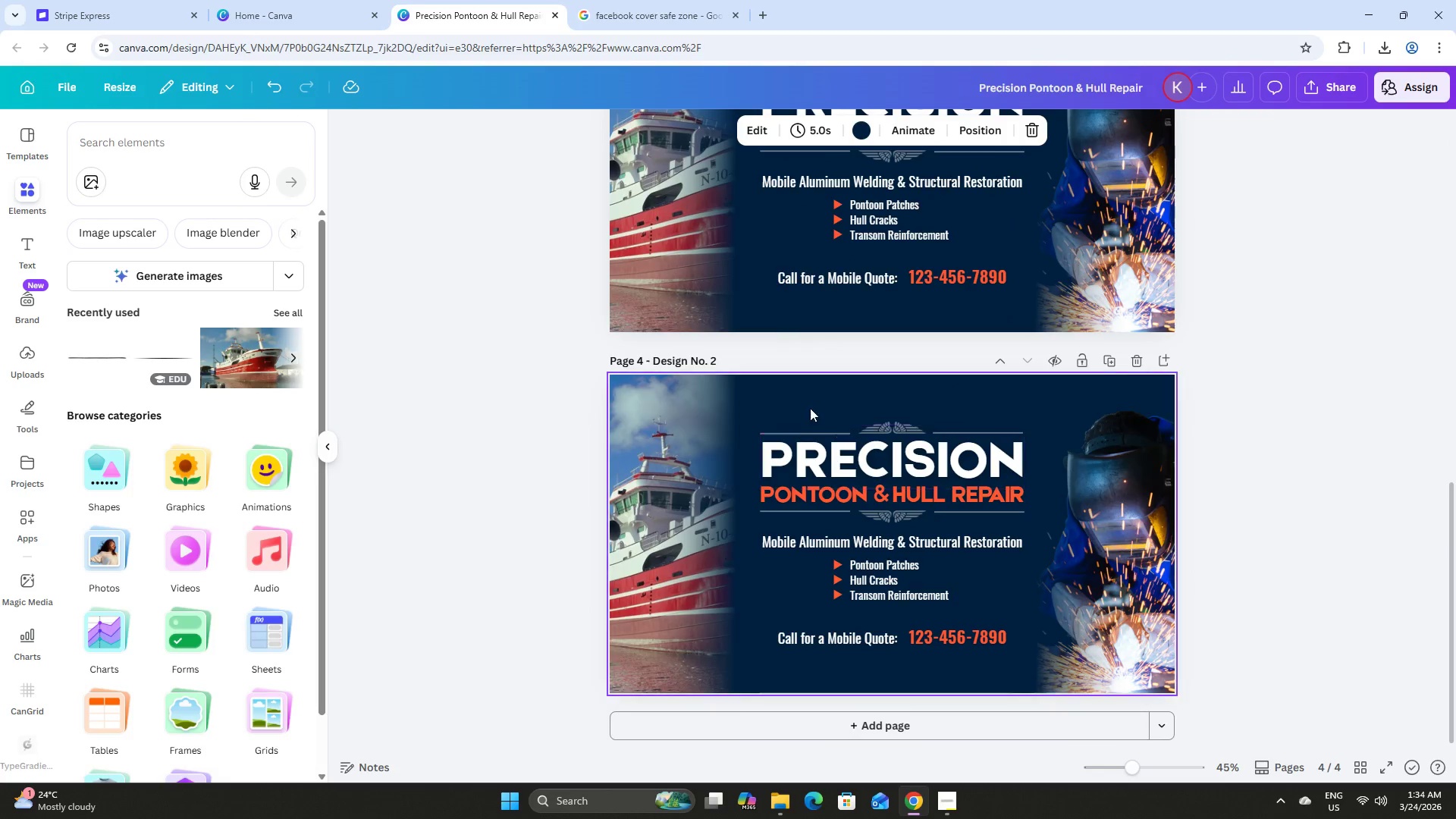 
left_click_drag(start_coordinate=[808, 406], to_coordinate=[943, 657])
 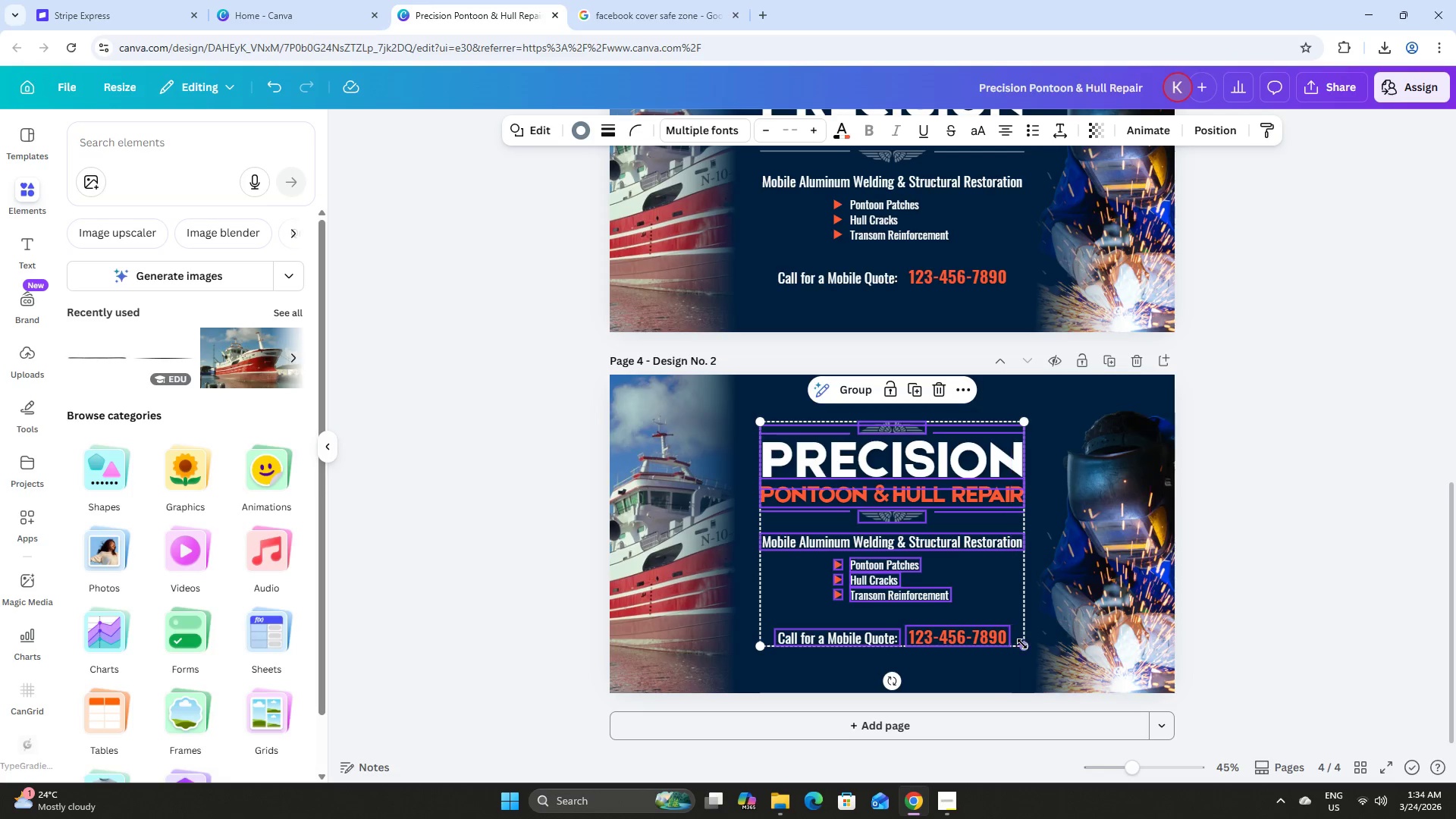 
left_click_drag(start_coordinate=[1022, 644], to_coordinate=[1002, 629])
 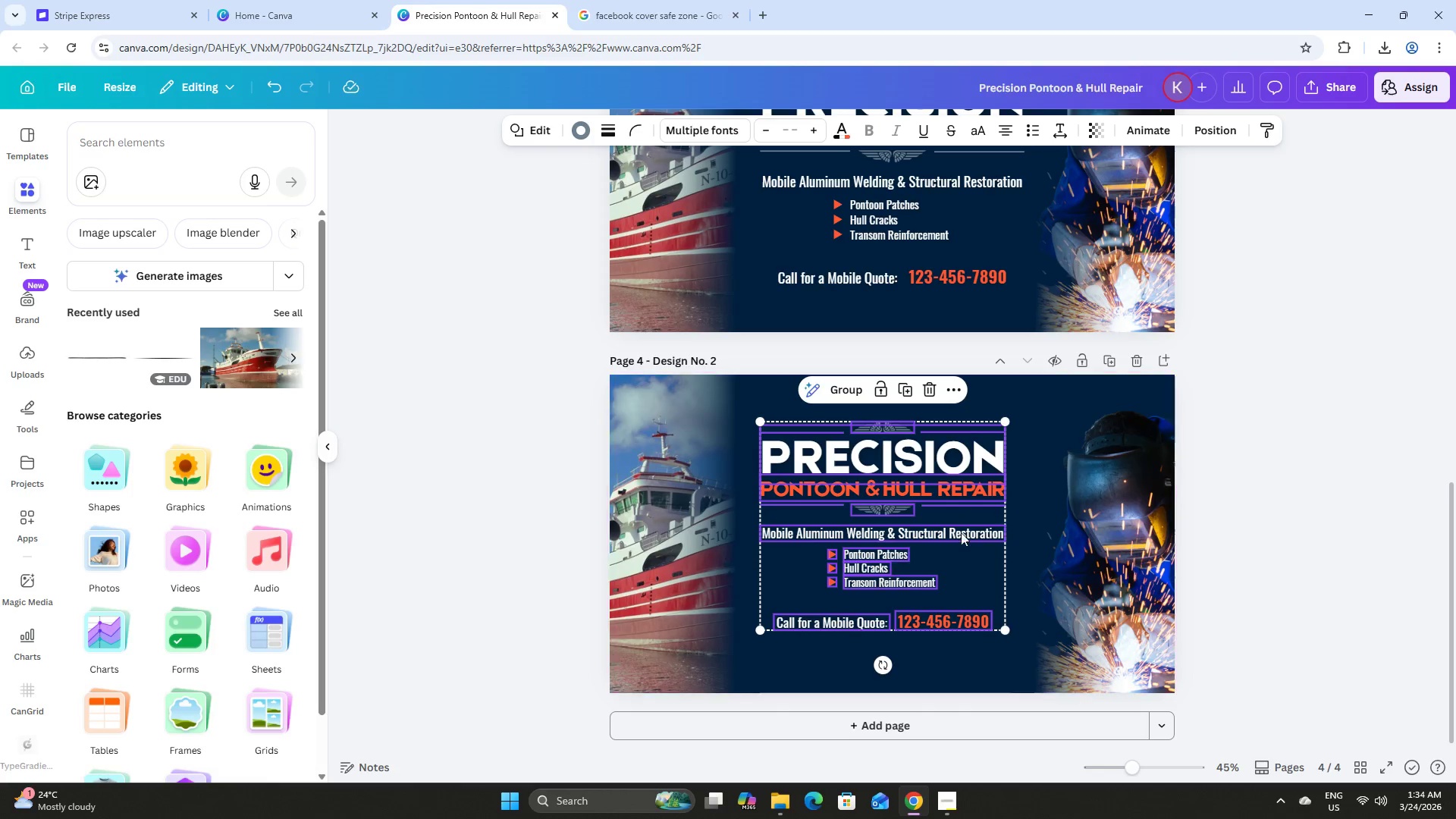 
left_click_drag(start_coordinate=[960, 529], to_coordinate=[971, 535])
 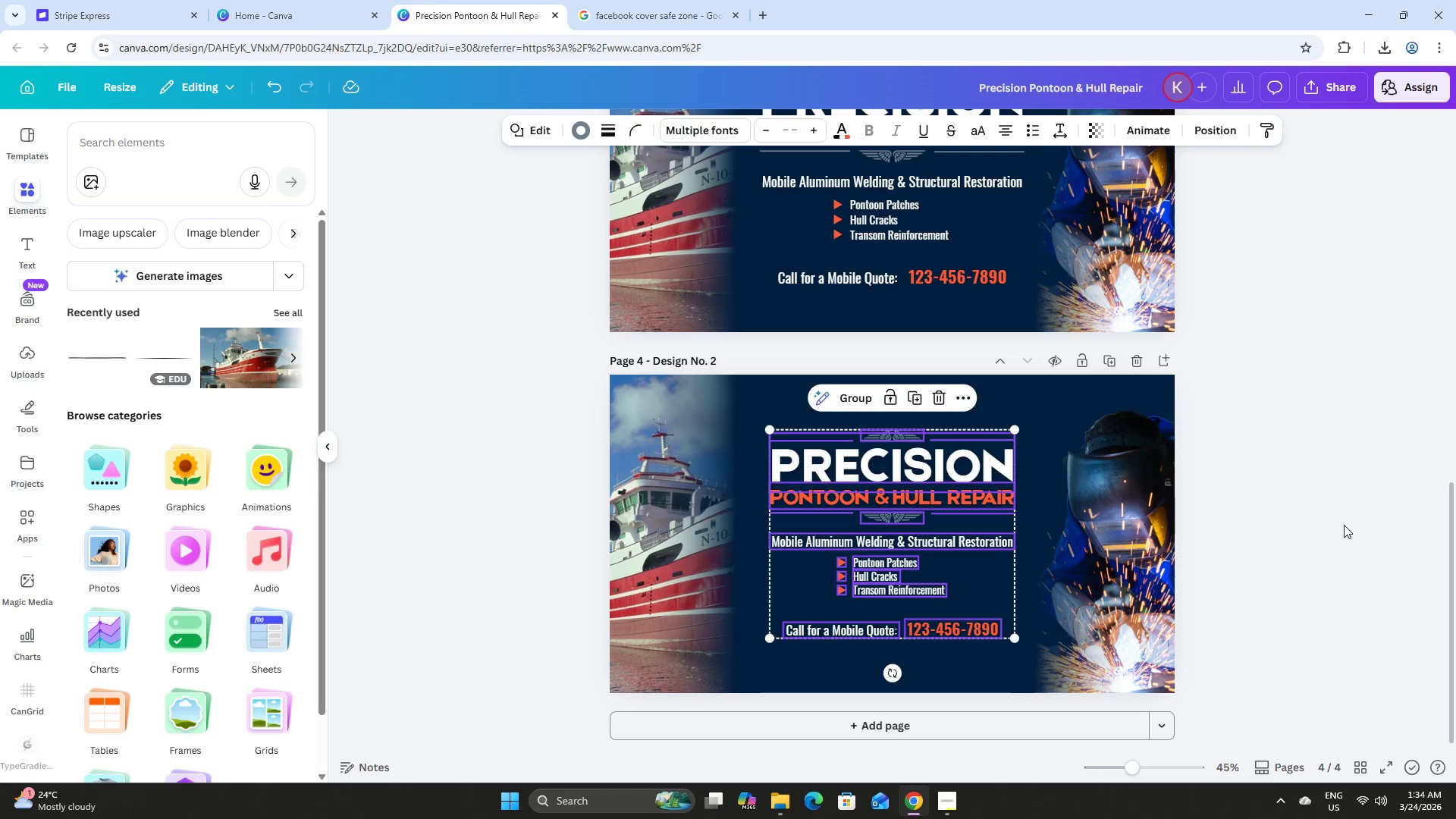 
left_click_drag(start_coordinate=[1348, 526], to_coordinate=[1352, 527])
 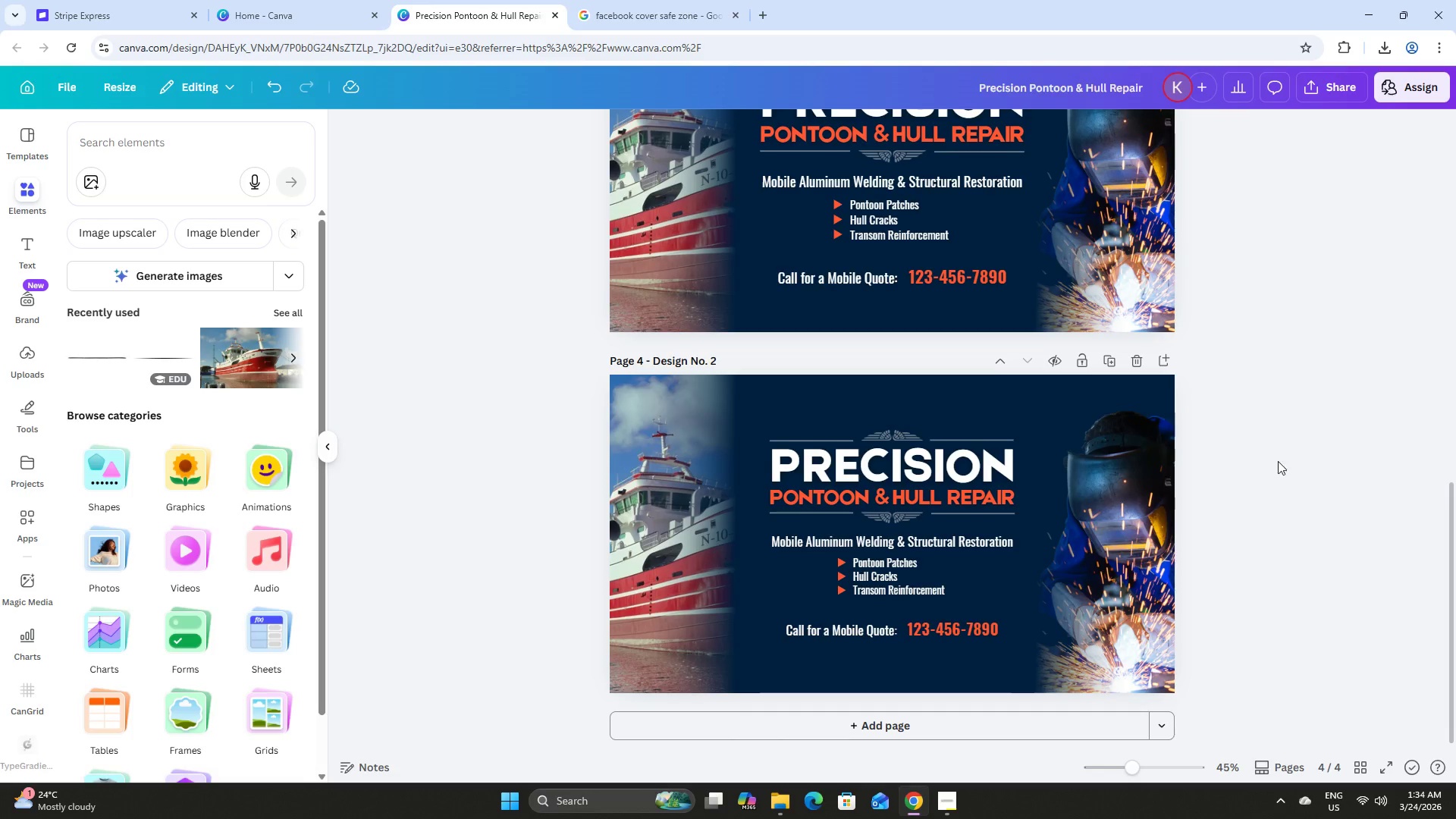 
scroll: coordinate [1271, 452], scroll_direction: up, amount: 5.0
 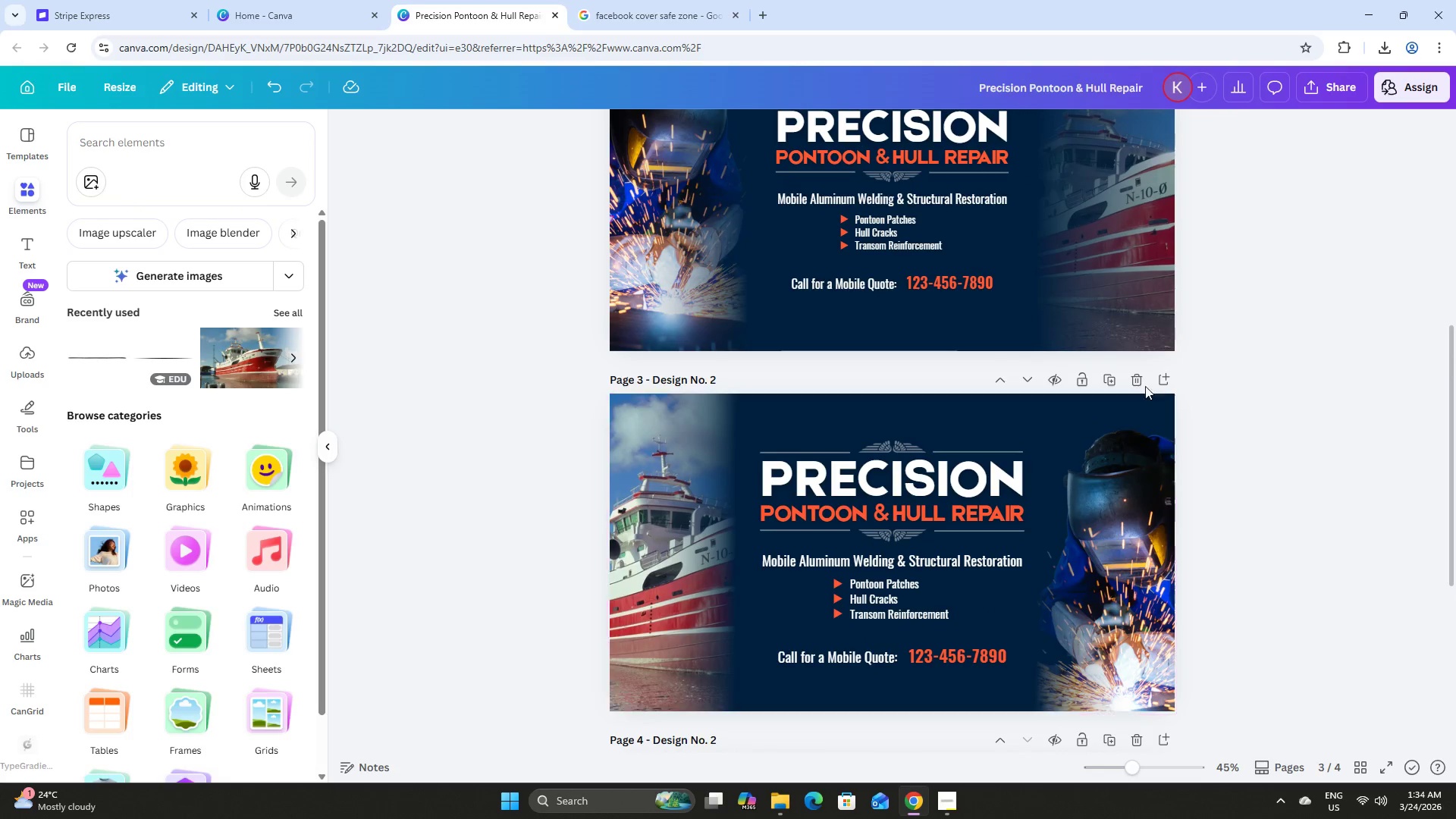 
left_click([1138, 377])
 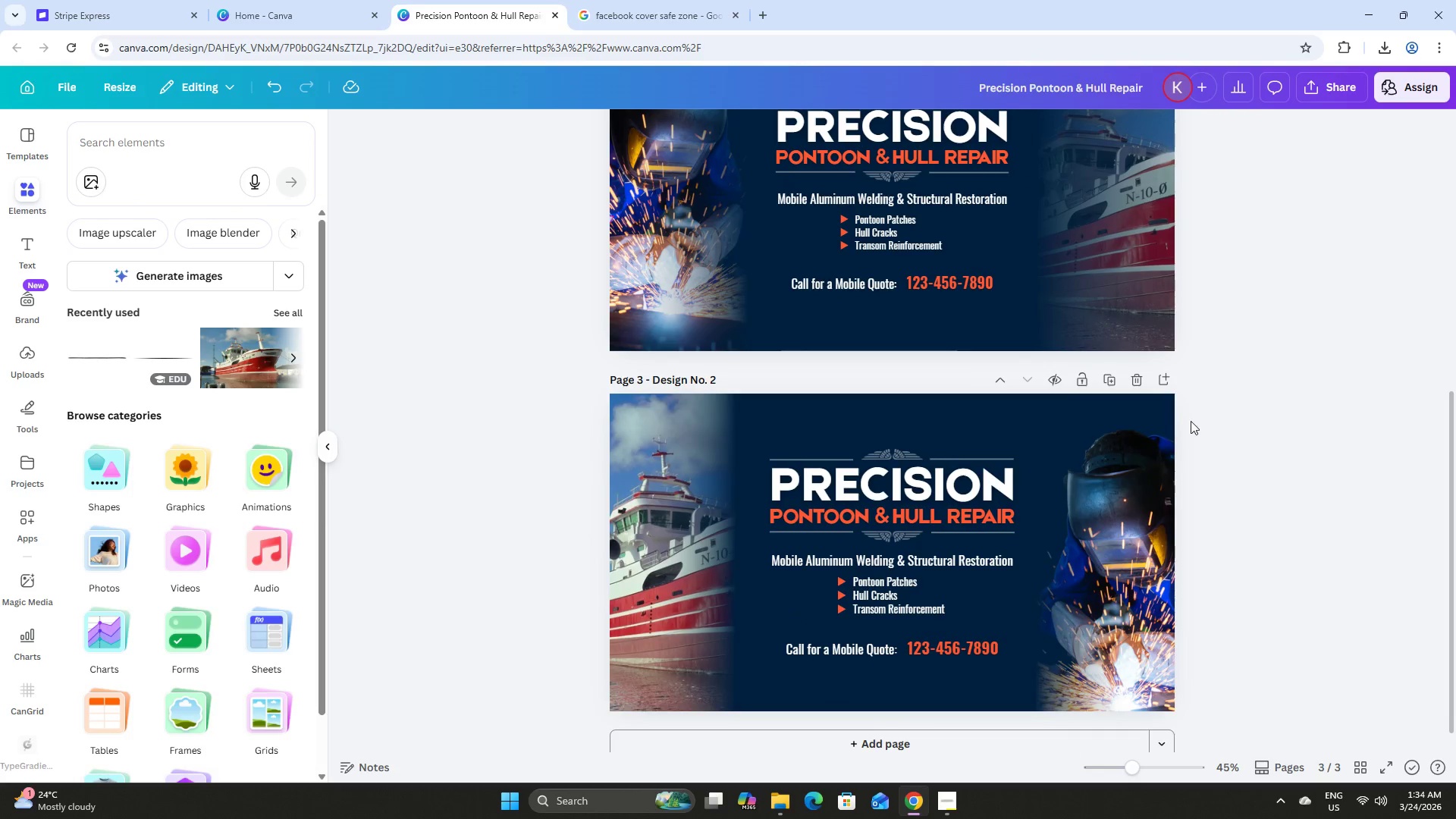 
scroll: coordinate [1197, 422], scroll_direction: up, amount: 12.0
 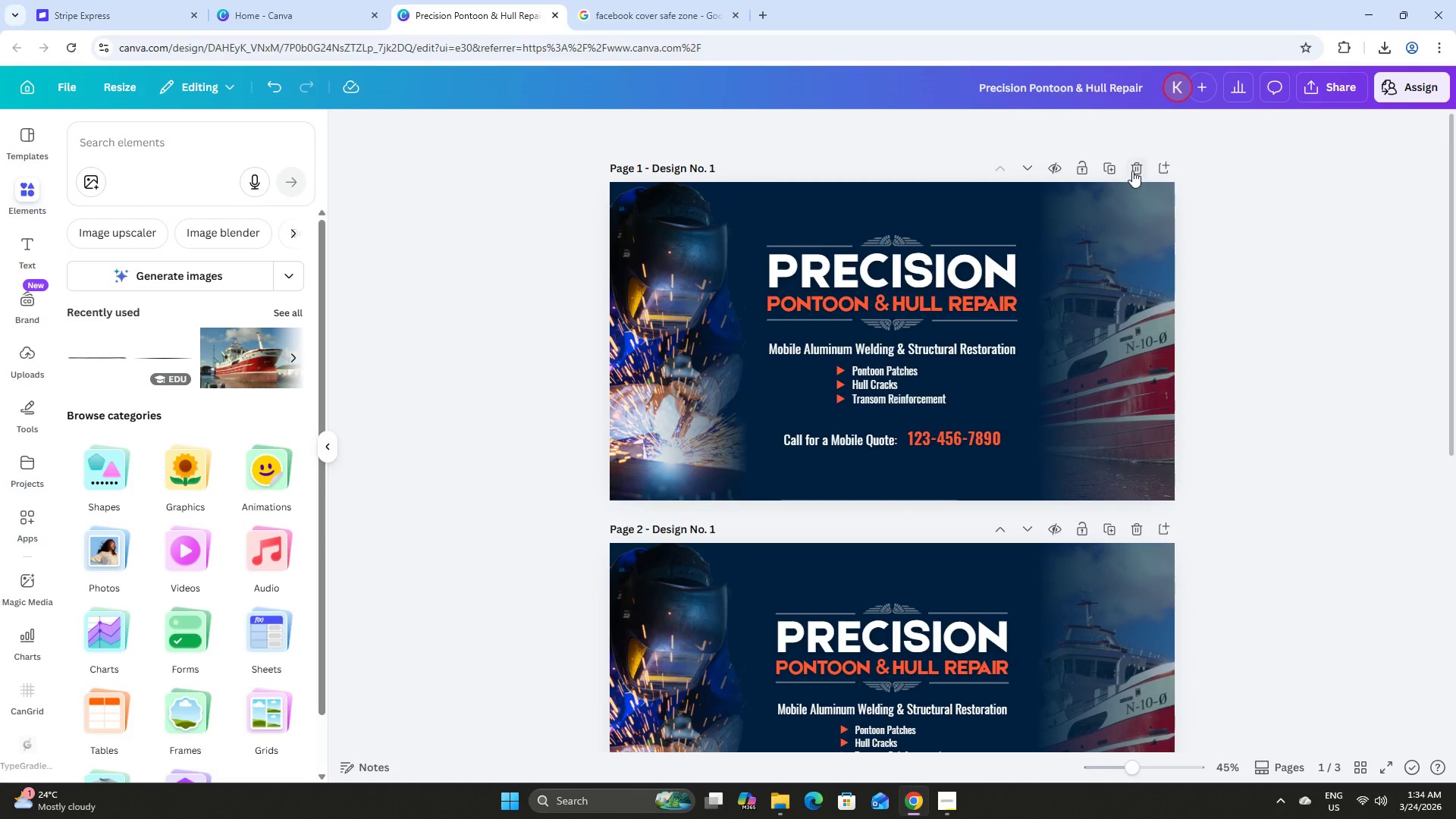 
left_click([1134, 168])
 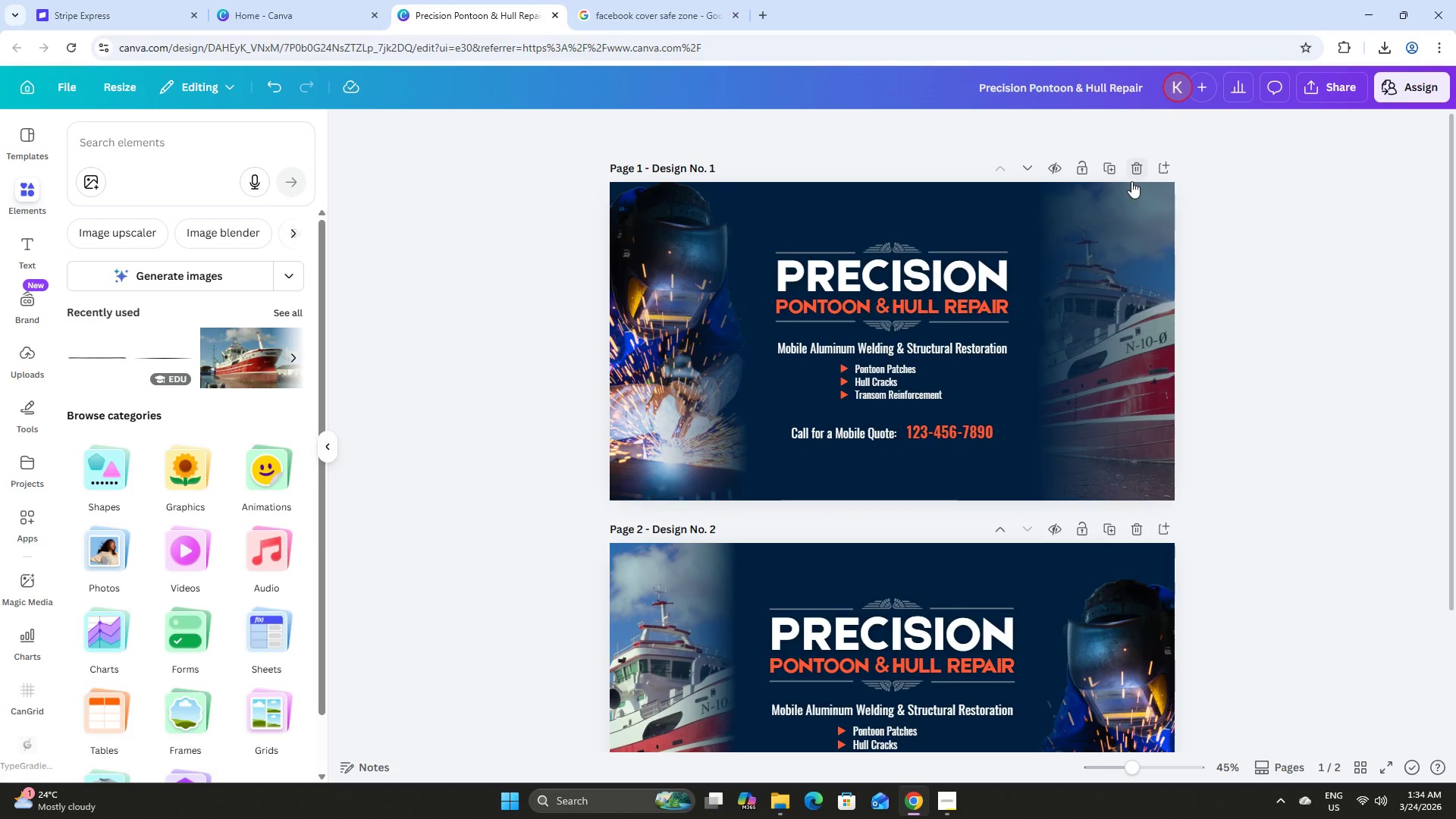 
scroll: coordinate [1121, 323], scroll_direction: up, amount: 5.0
 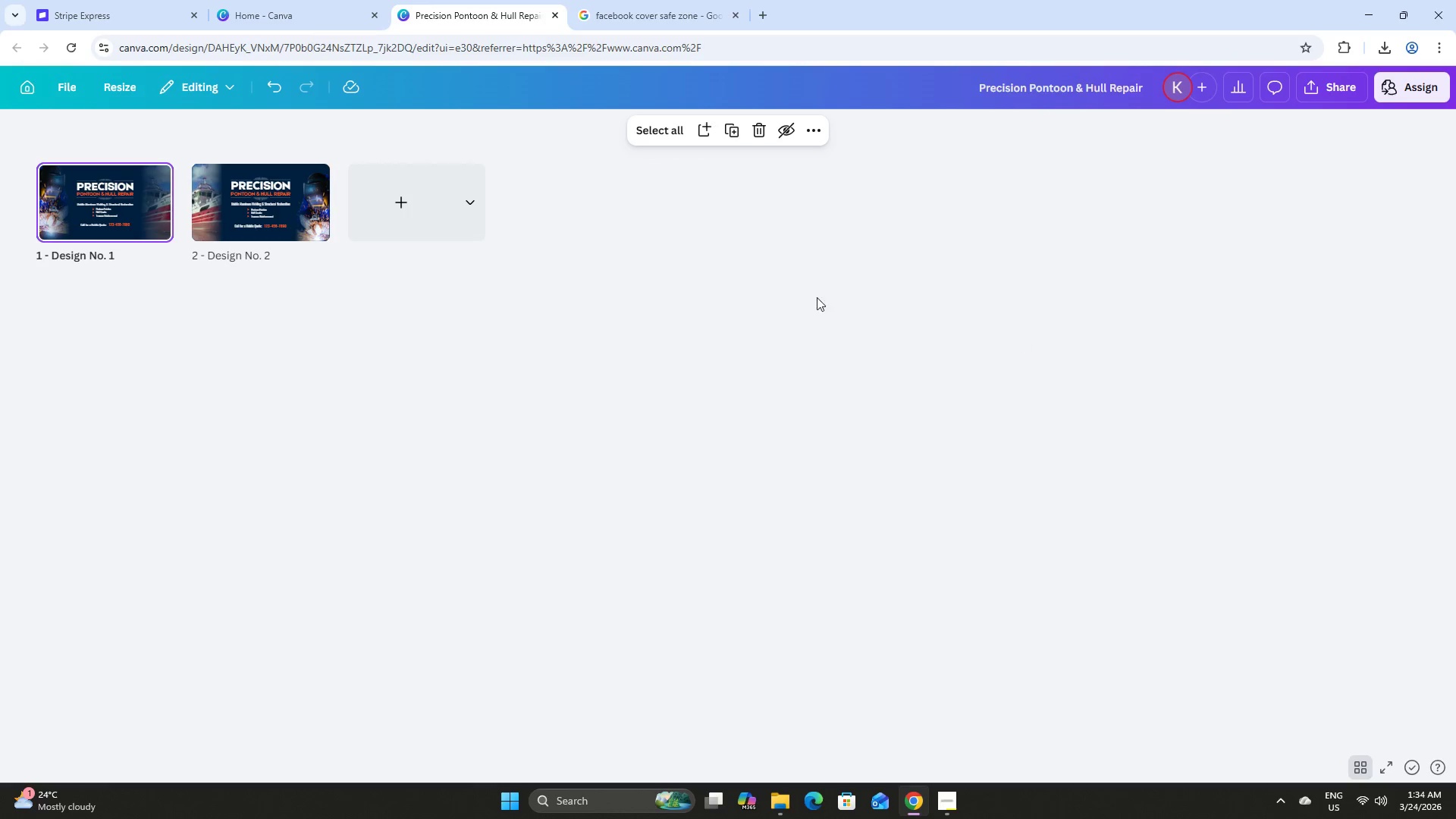 
left_click([133, 209])
 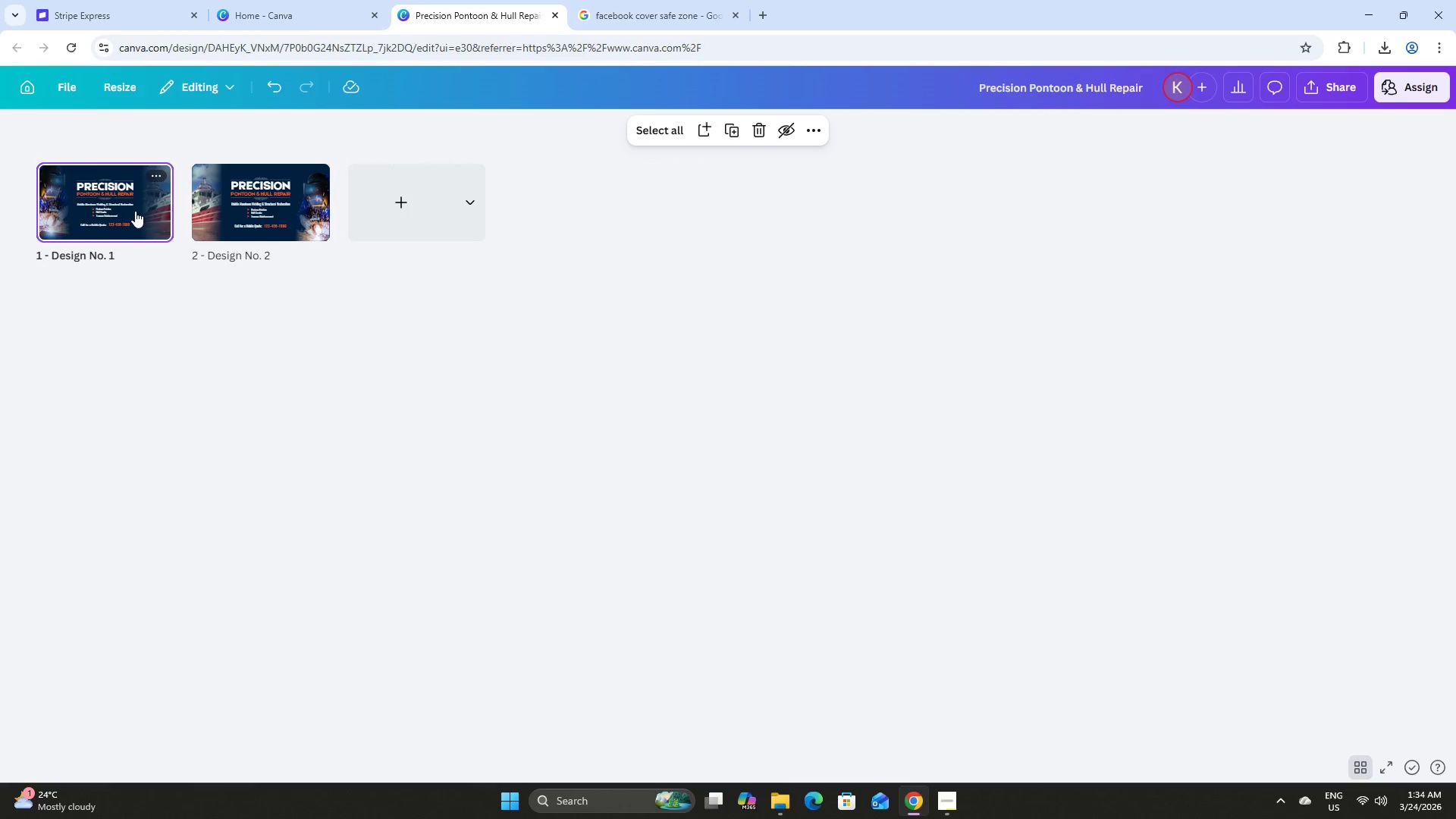 
double_click([135, 210])
 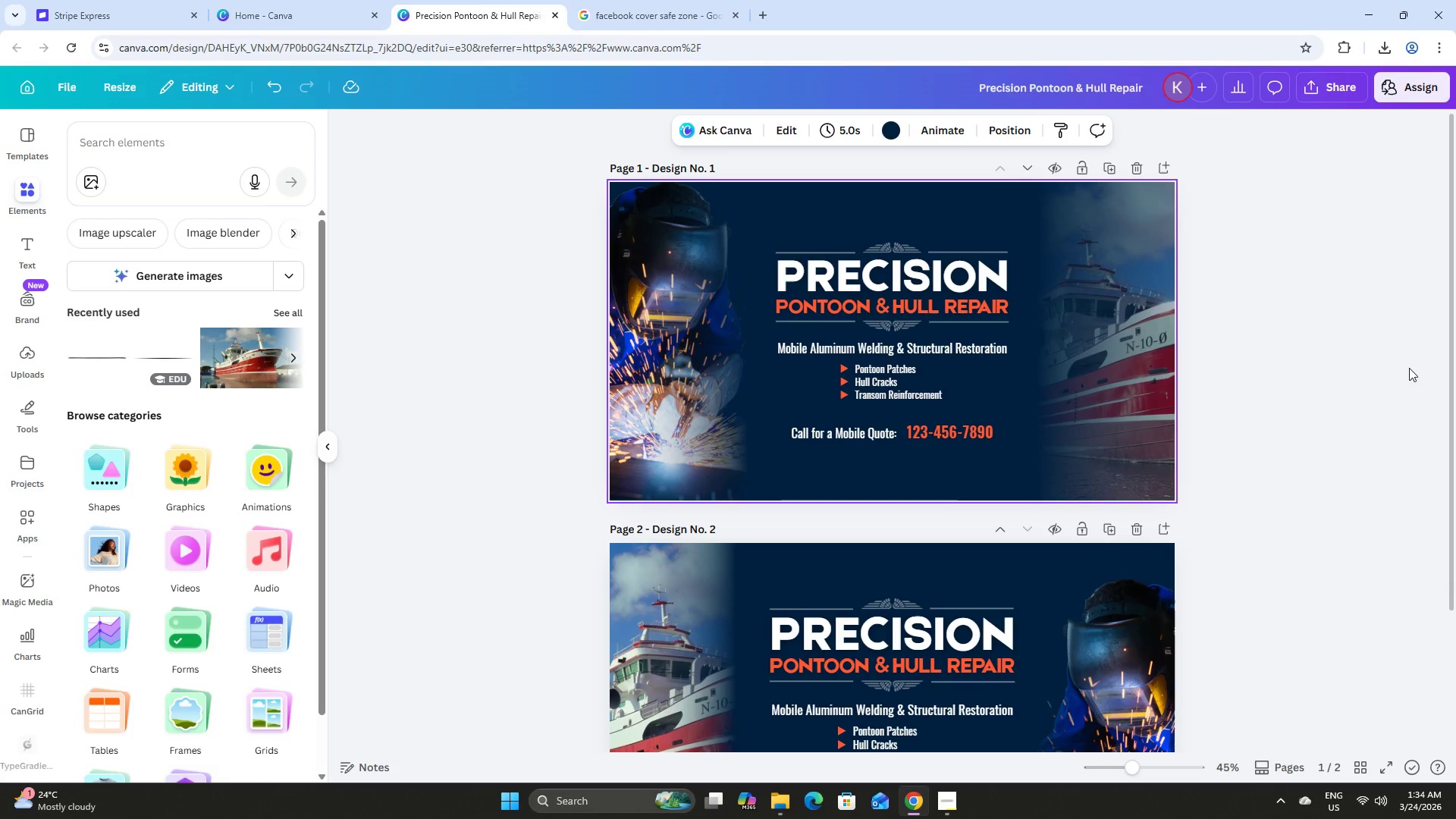 
left_click([1385, 368])
 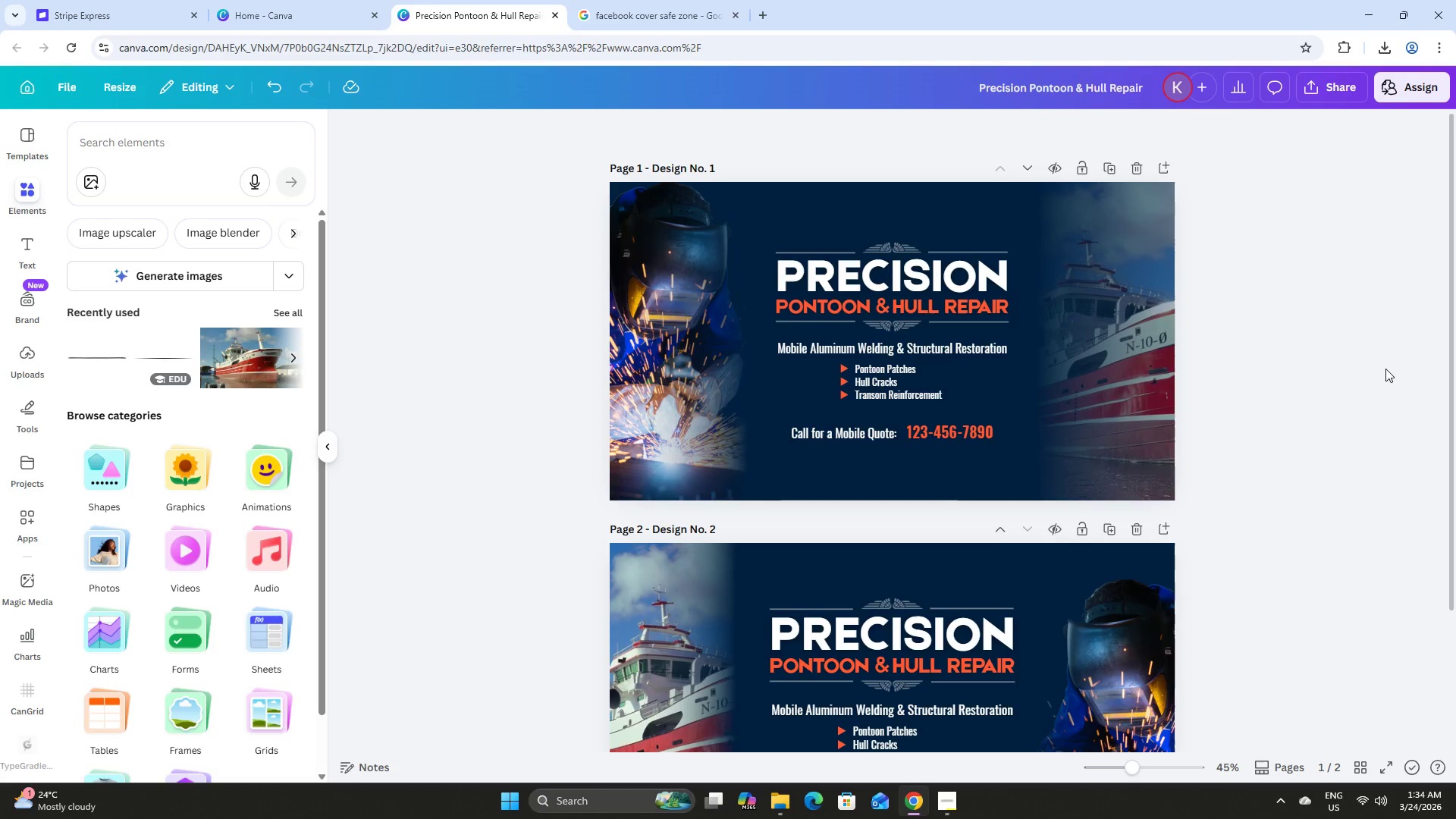 
scroll: coordinate [1385, 369], scroll_direction: down, amount: 1.0
 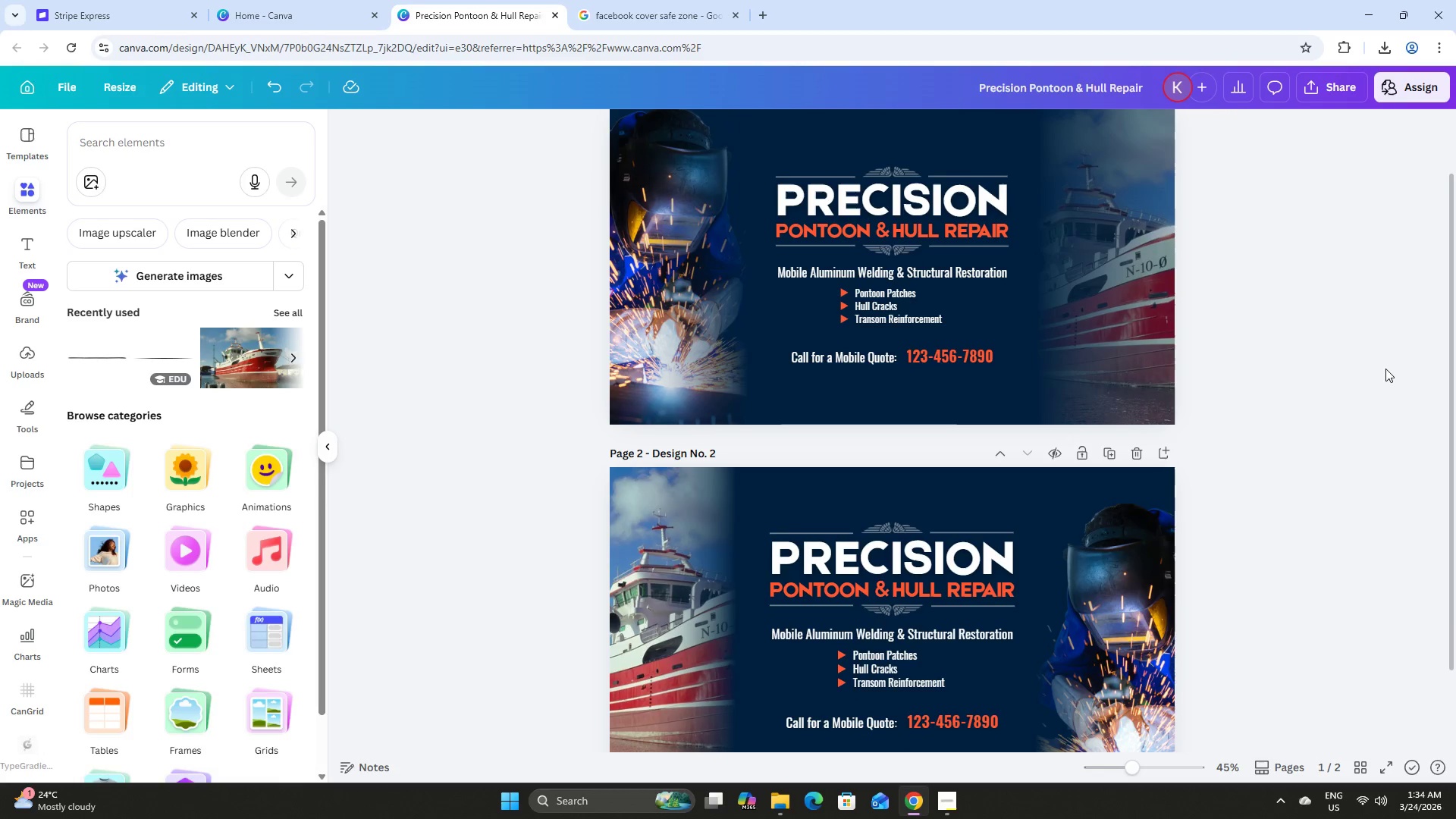 
scroll: coordinate [1385, 369], scroll_direction: up, amount: 2.0
 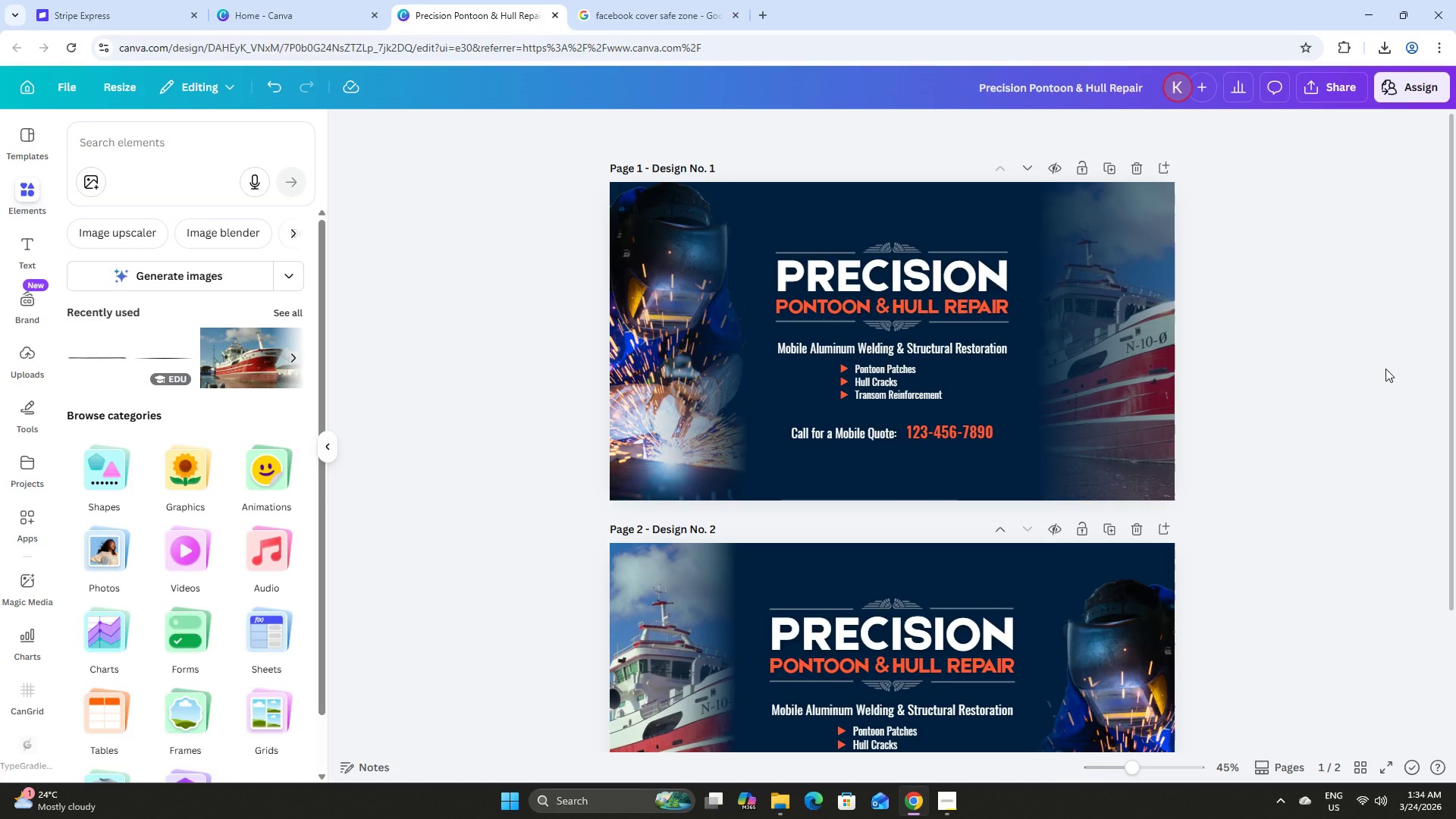 
scroll: coordinate [1333, 436], scroll_direction: down, amount: 11.0
 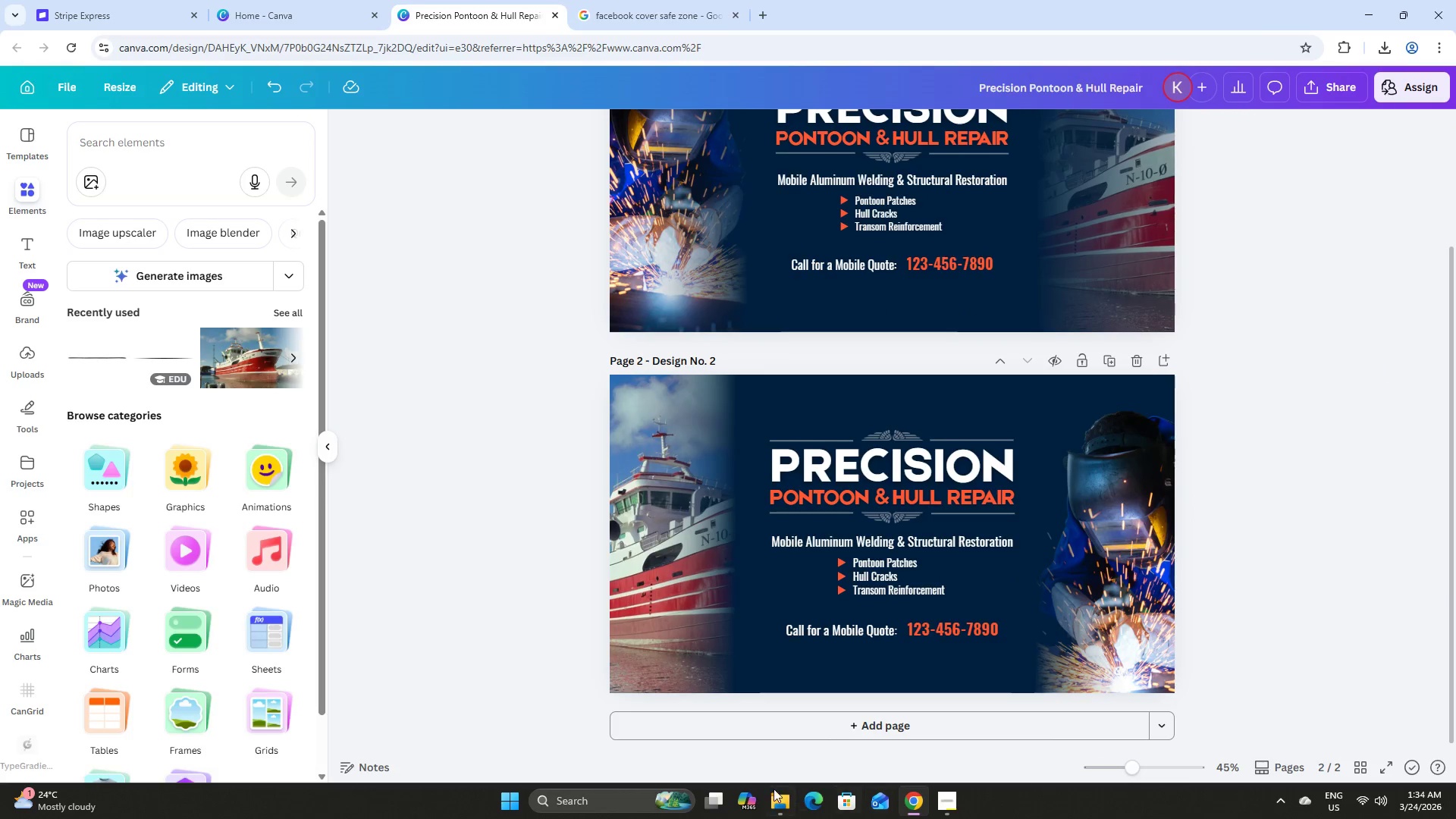 
left_click([770, 805])
 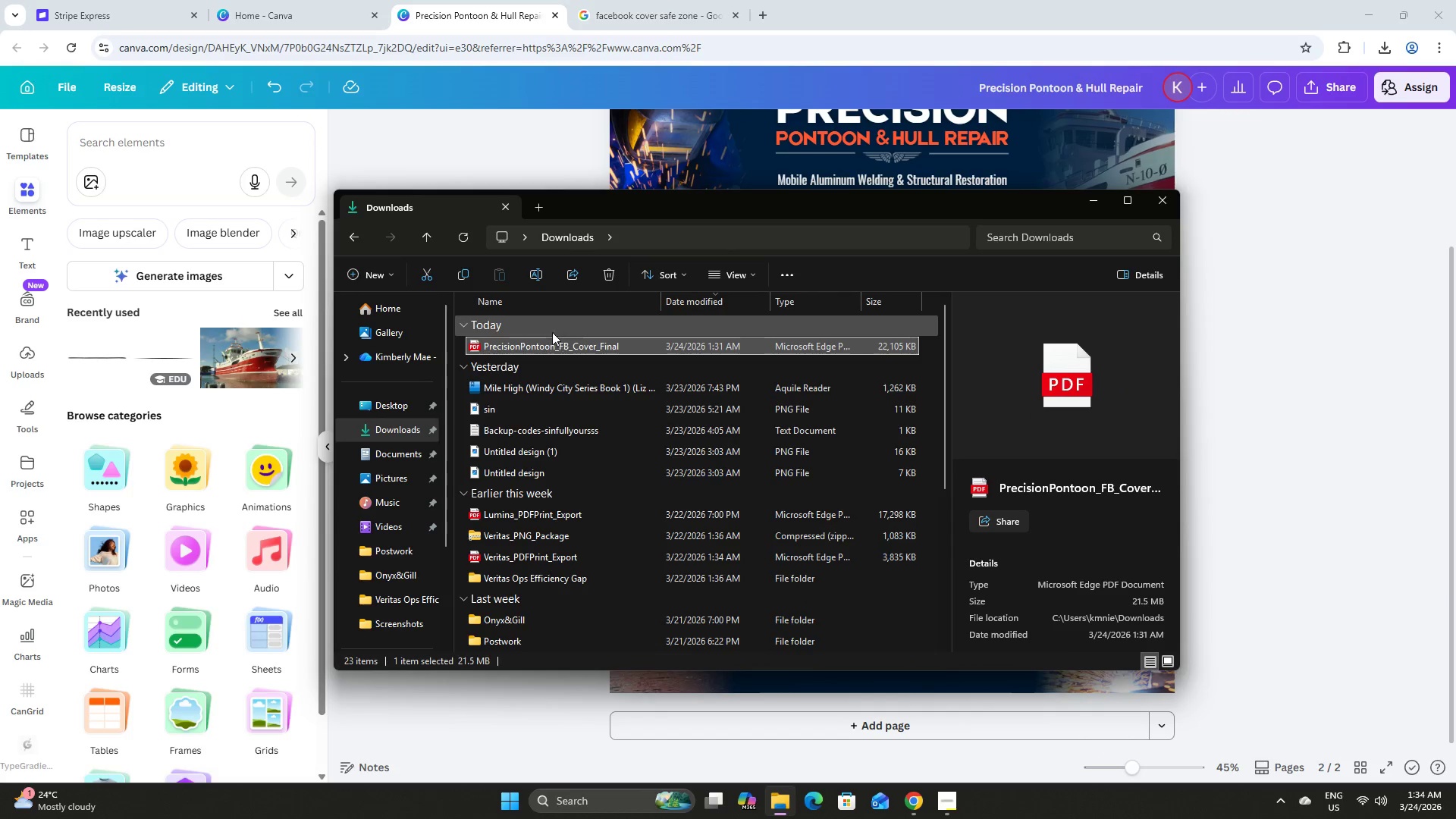 
left_click([536, 275])
 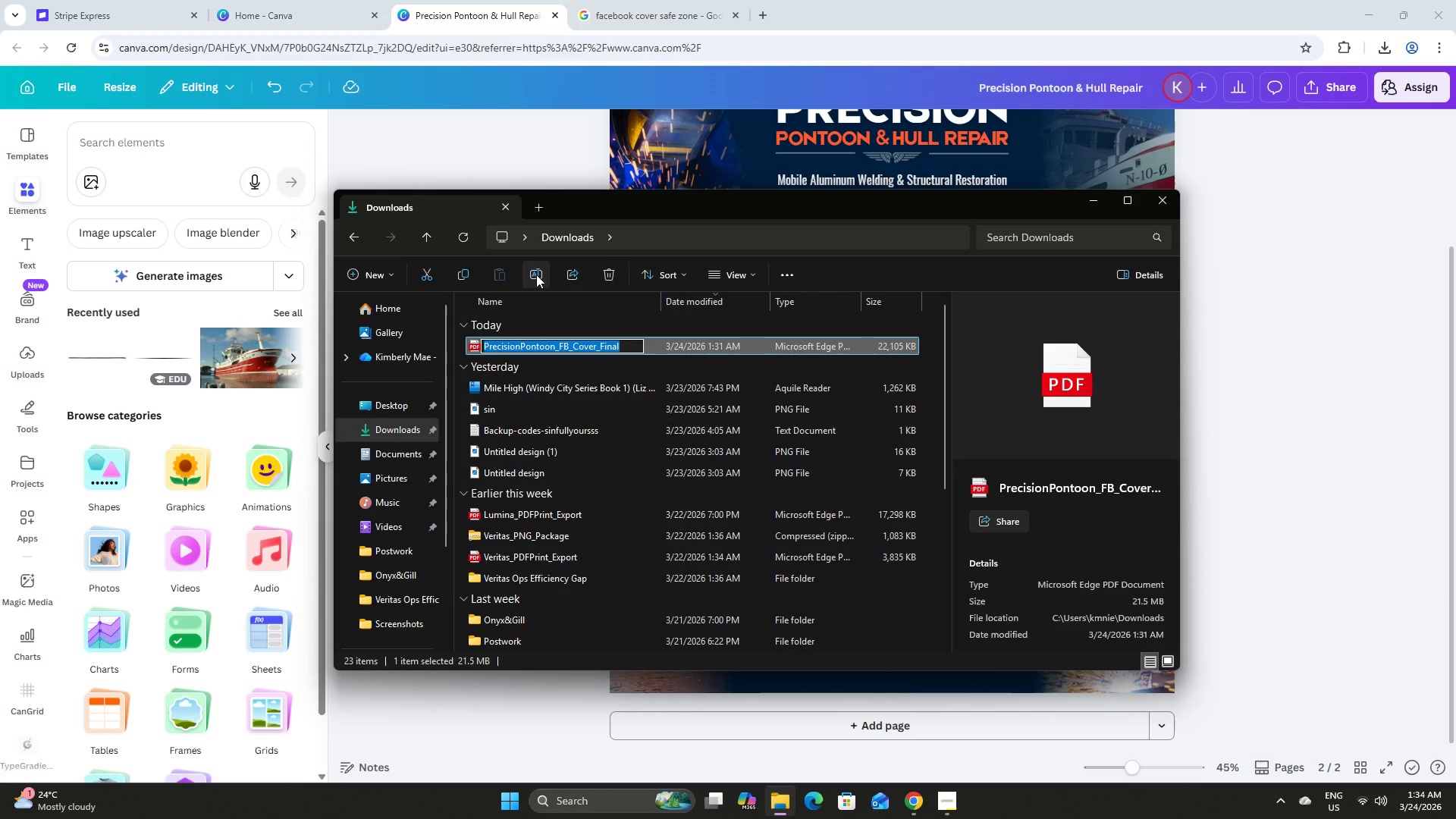 
key(Control+C)
 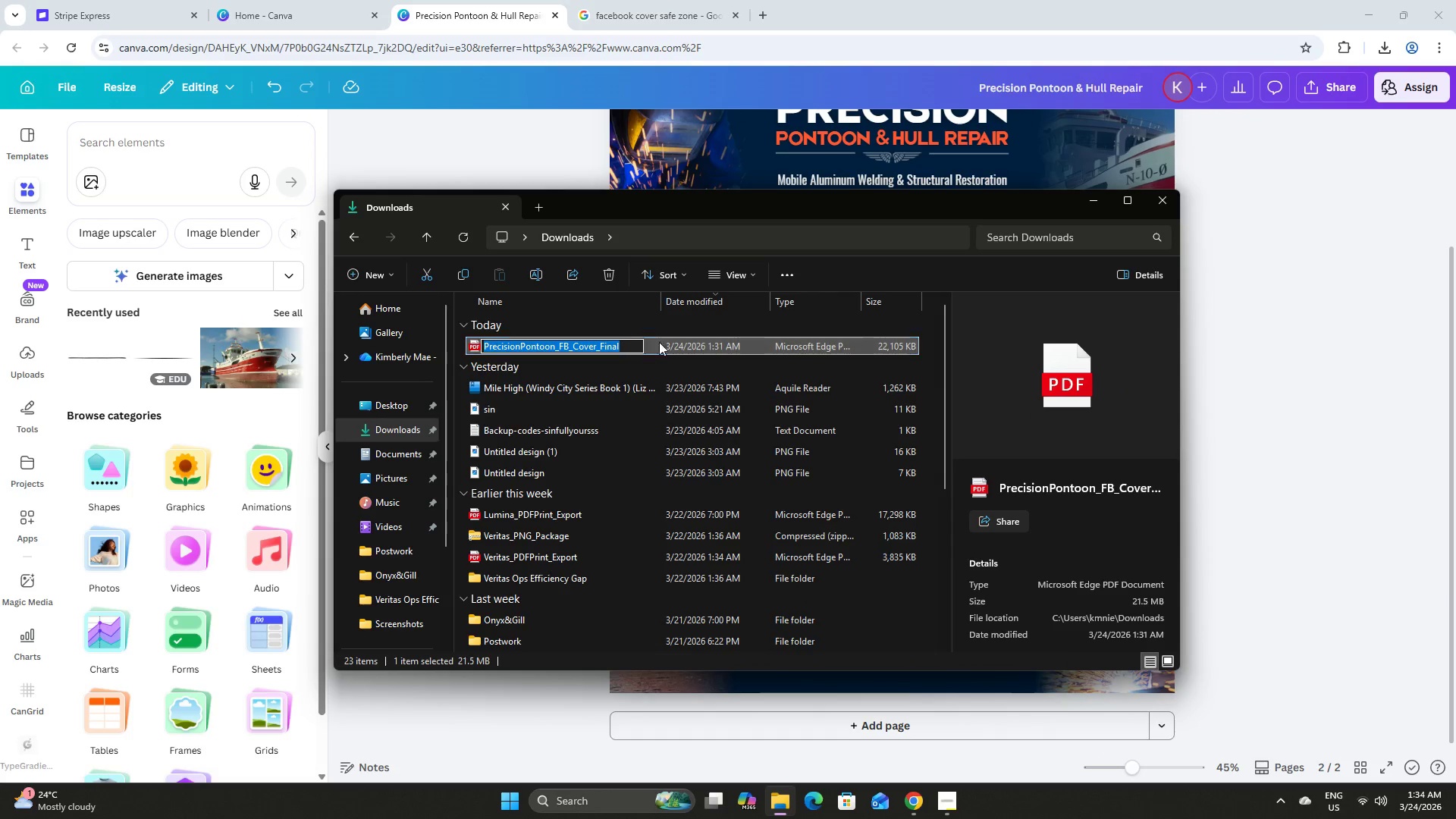 
left_click([649, 335])
 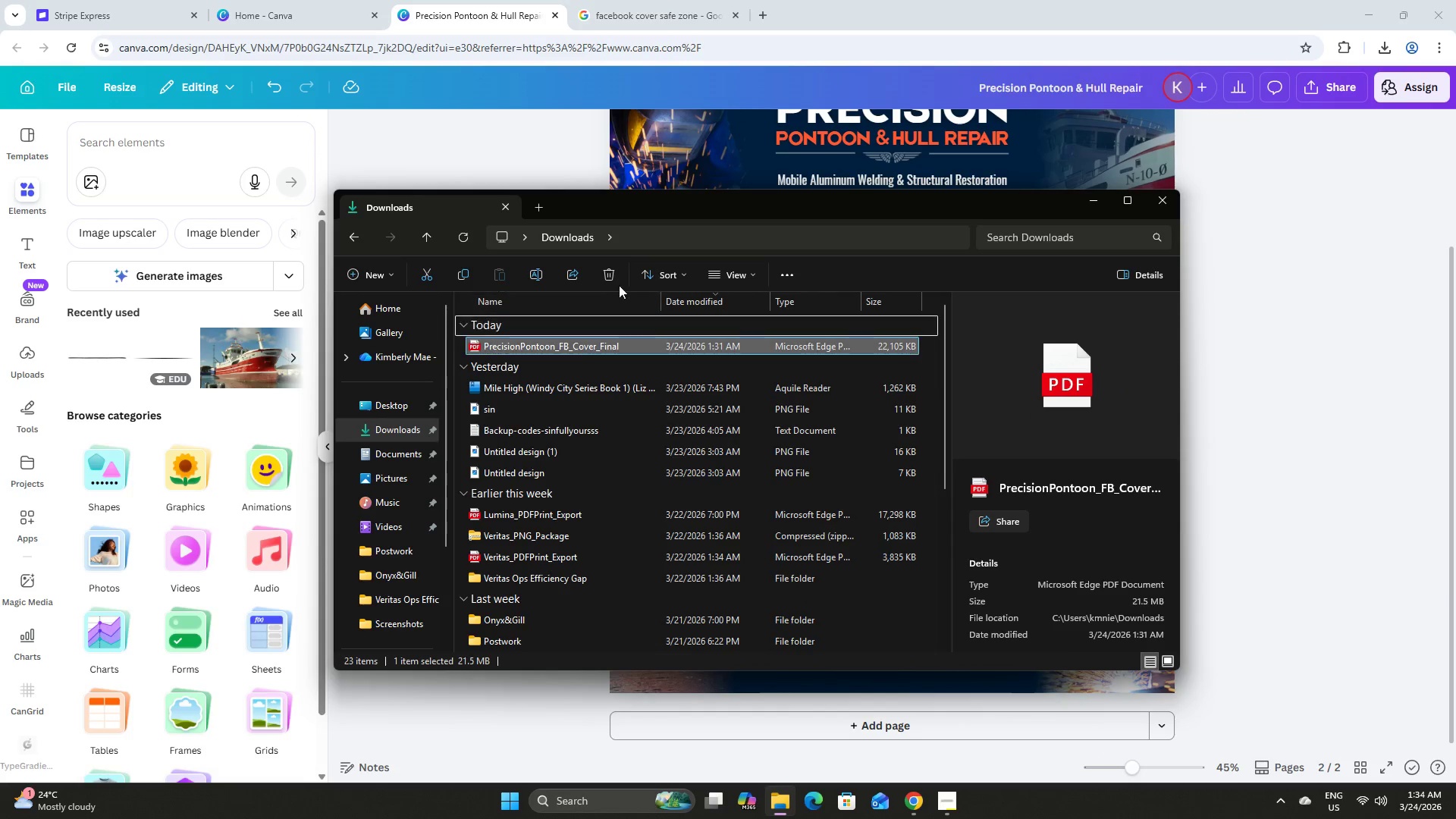 
left_click([612, 272])
 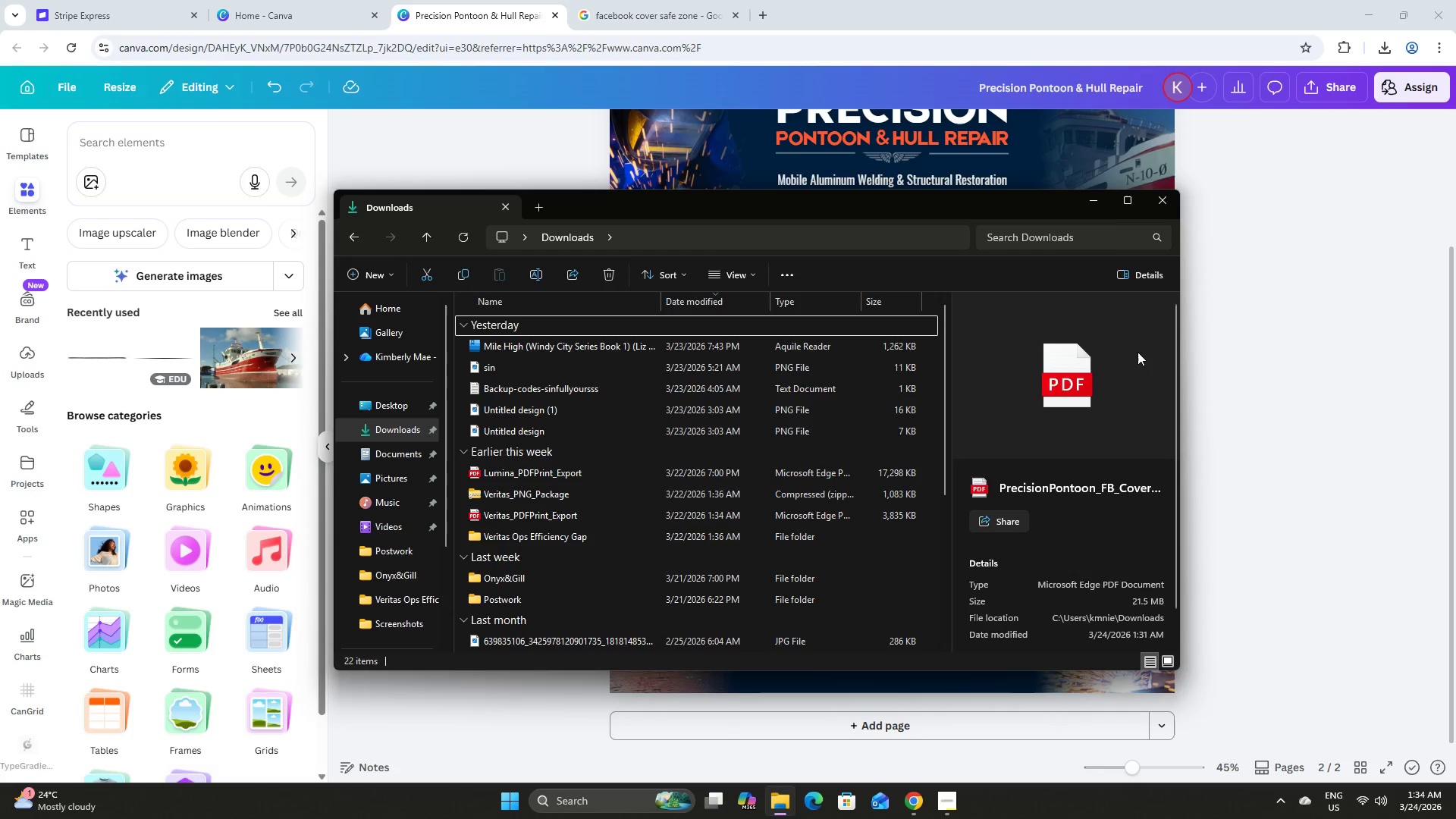 
left_click([1085, 200])
 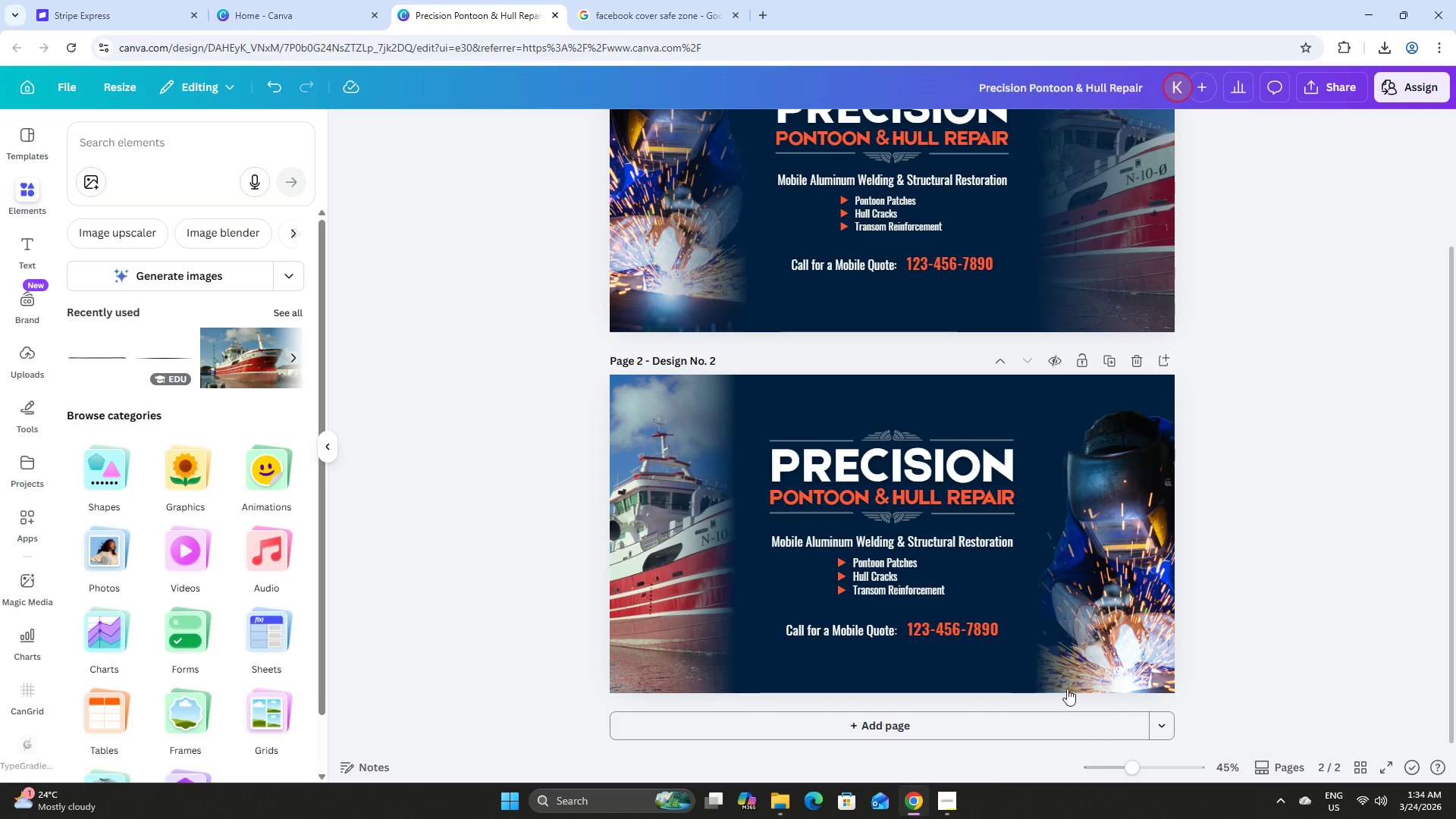 
scroll: coordinate [1235, 474], scroll_direction: up, amount: 6.0
 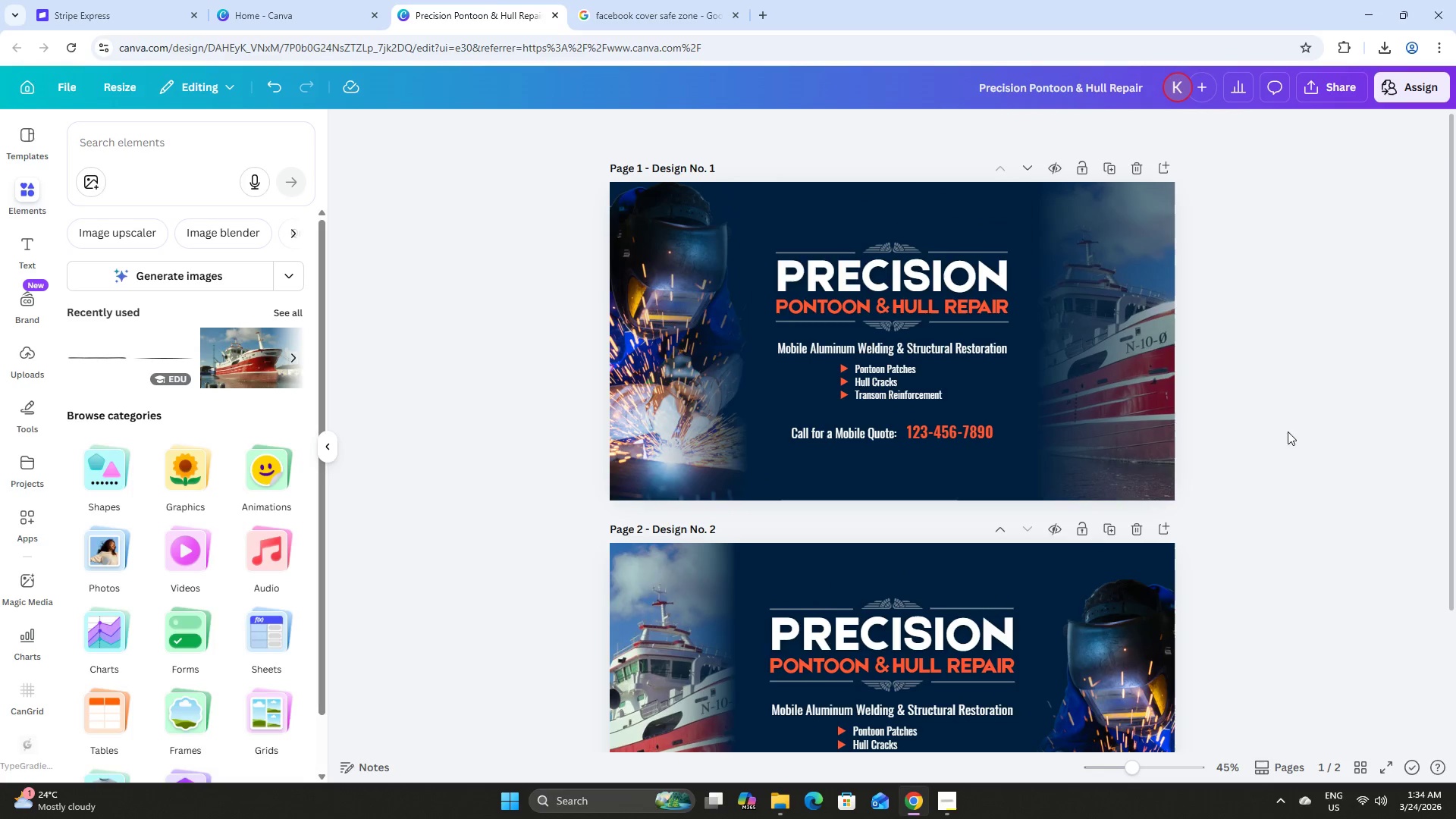 
left_click([1309, 81])
 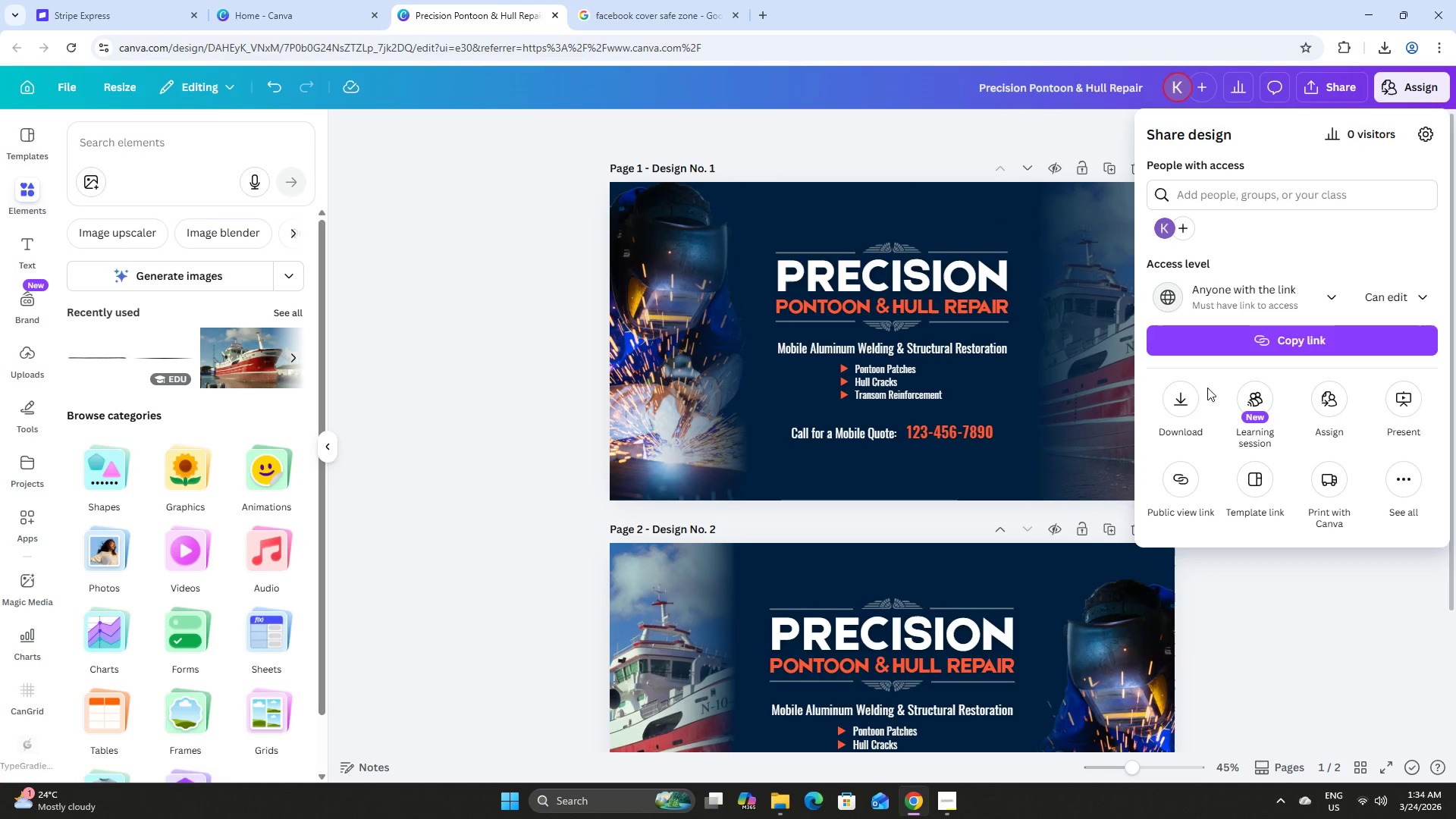 
left_click([1188, 400])
 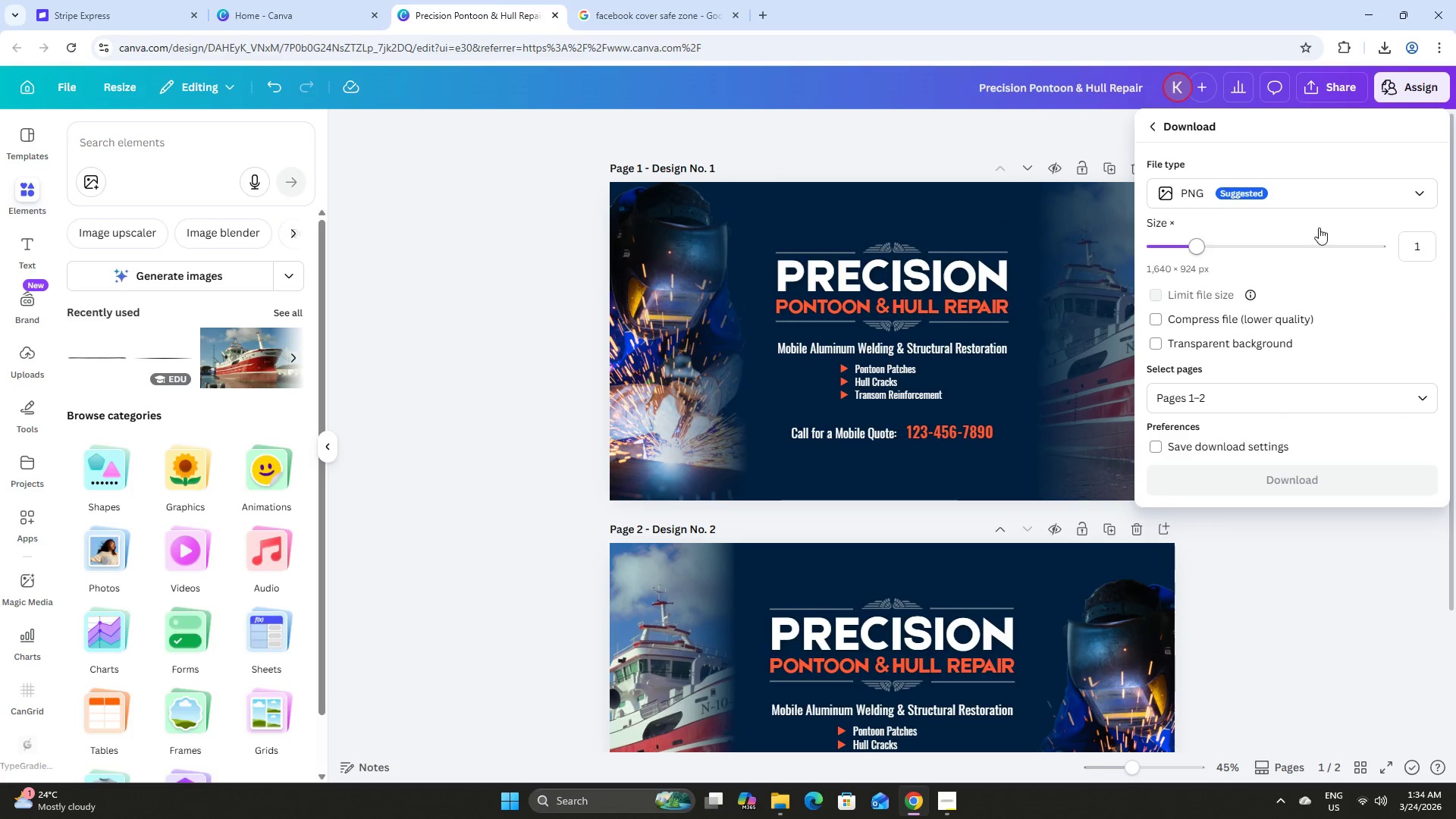 
left_click([1322, 193])
 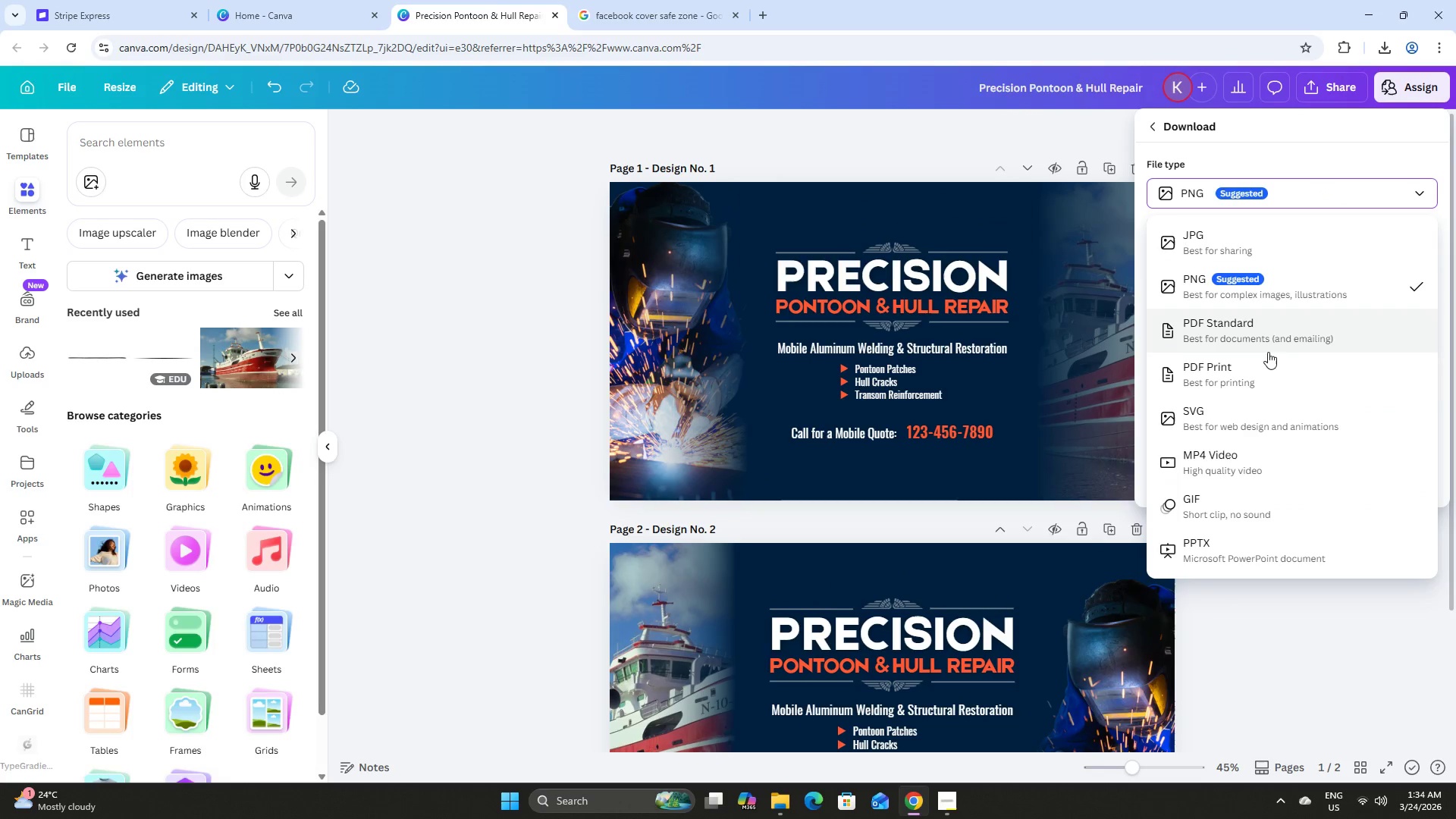 
left_click([1266, 371])
 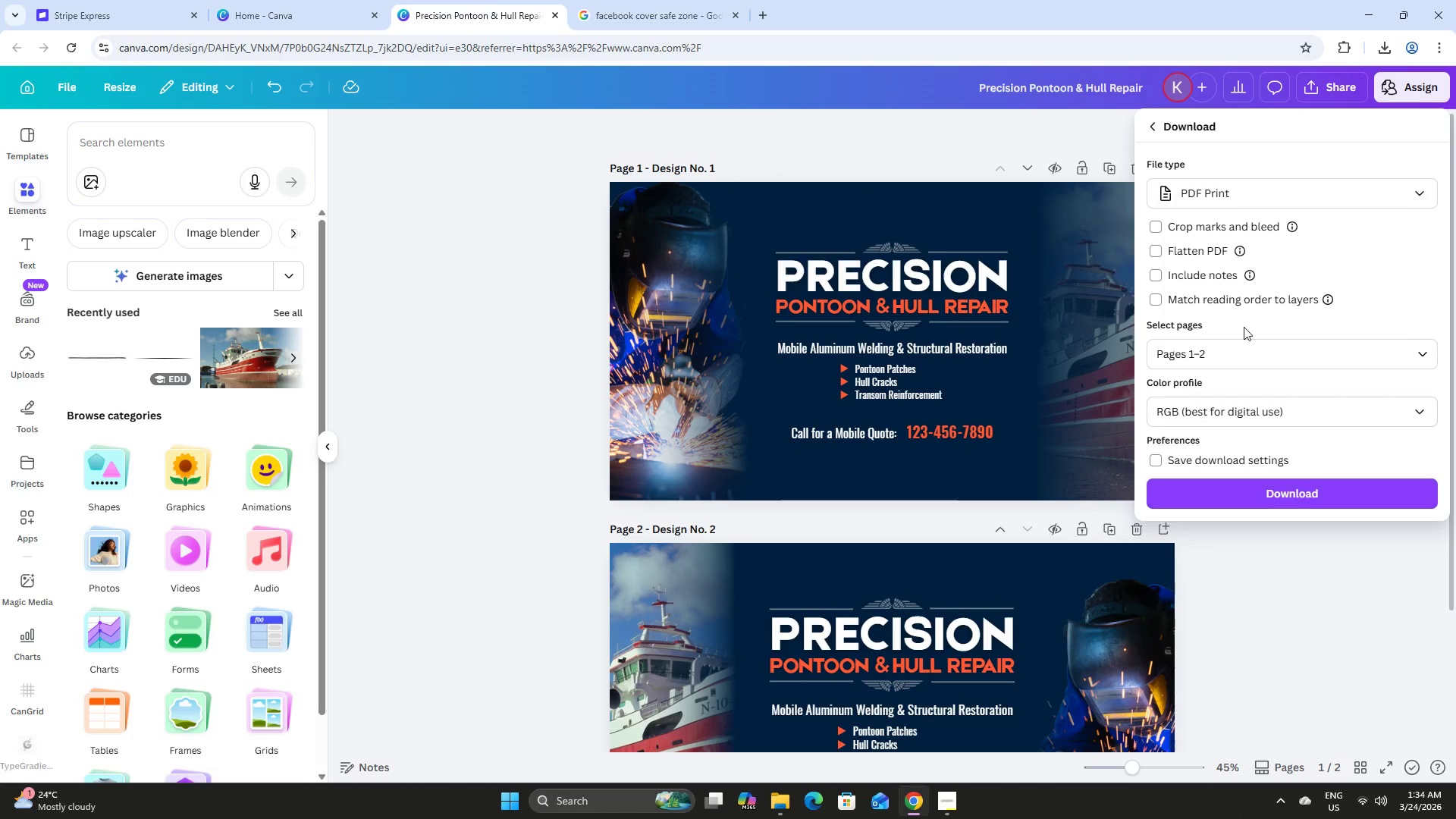 
left_click([1215, 252])
 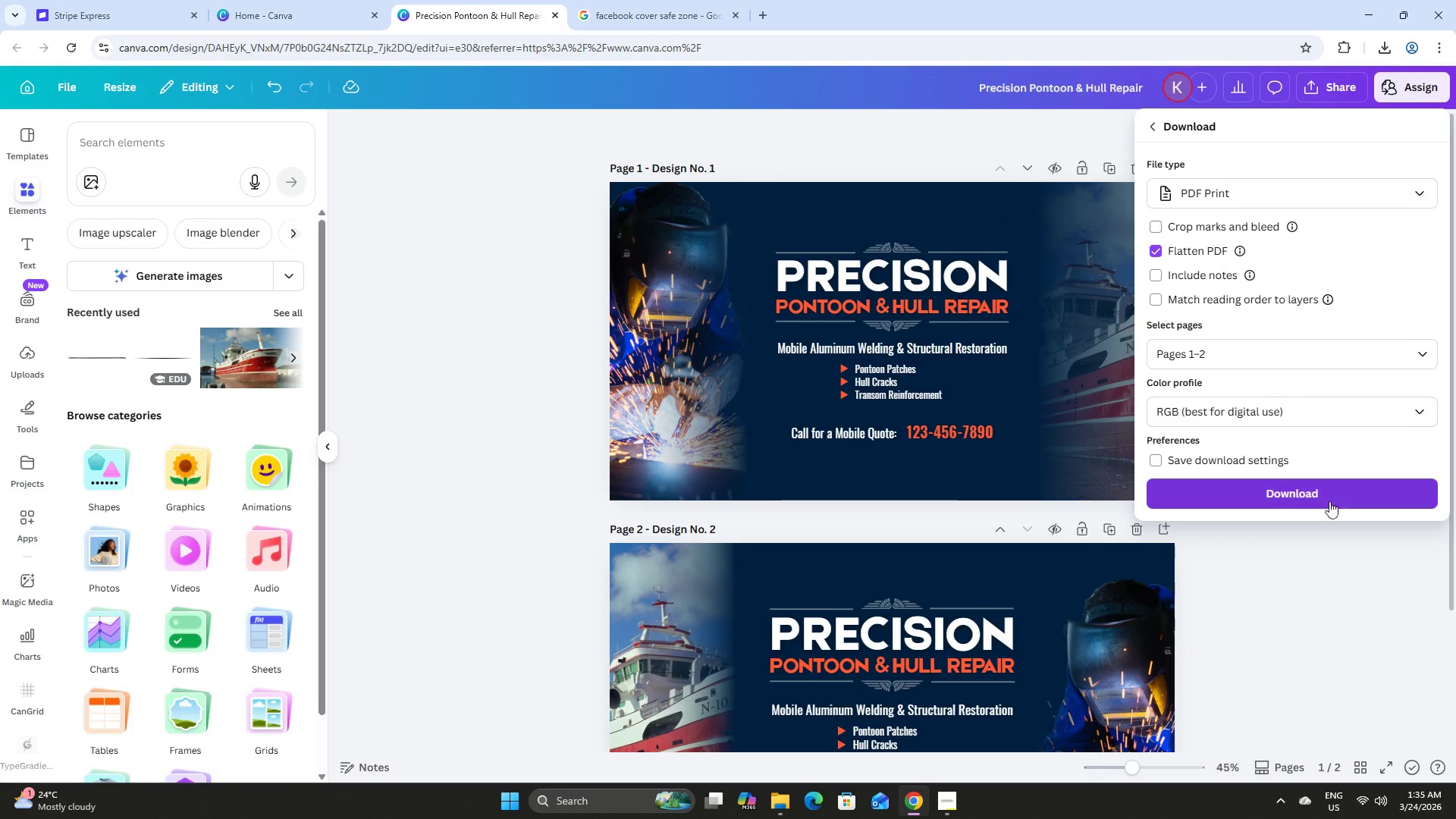 
left_click([1316, 495])
 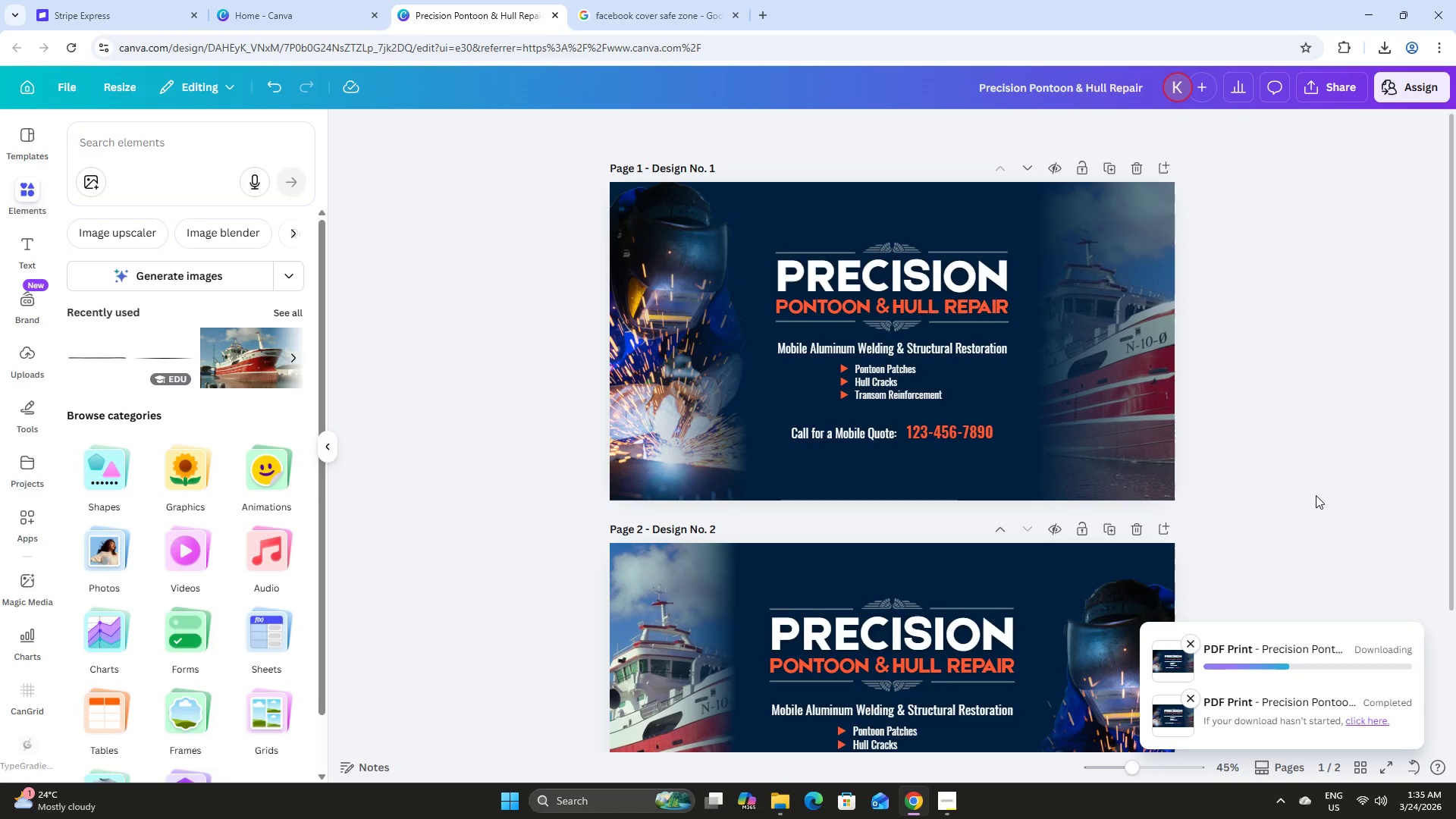 
wait(5.17)
 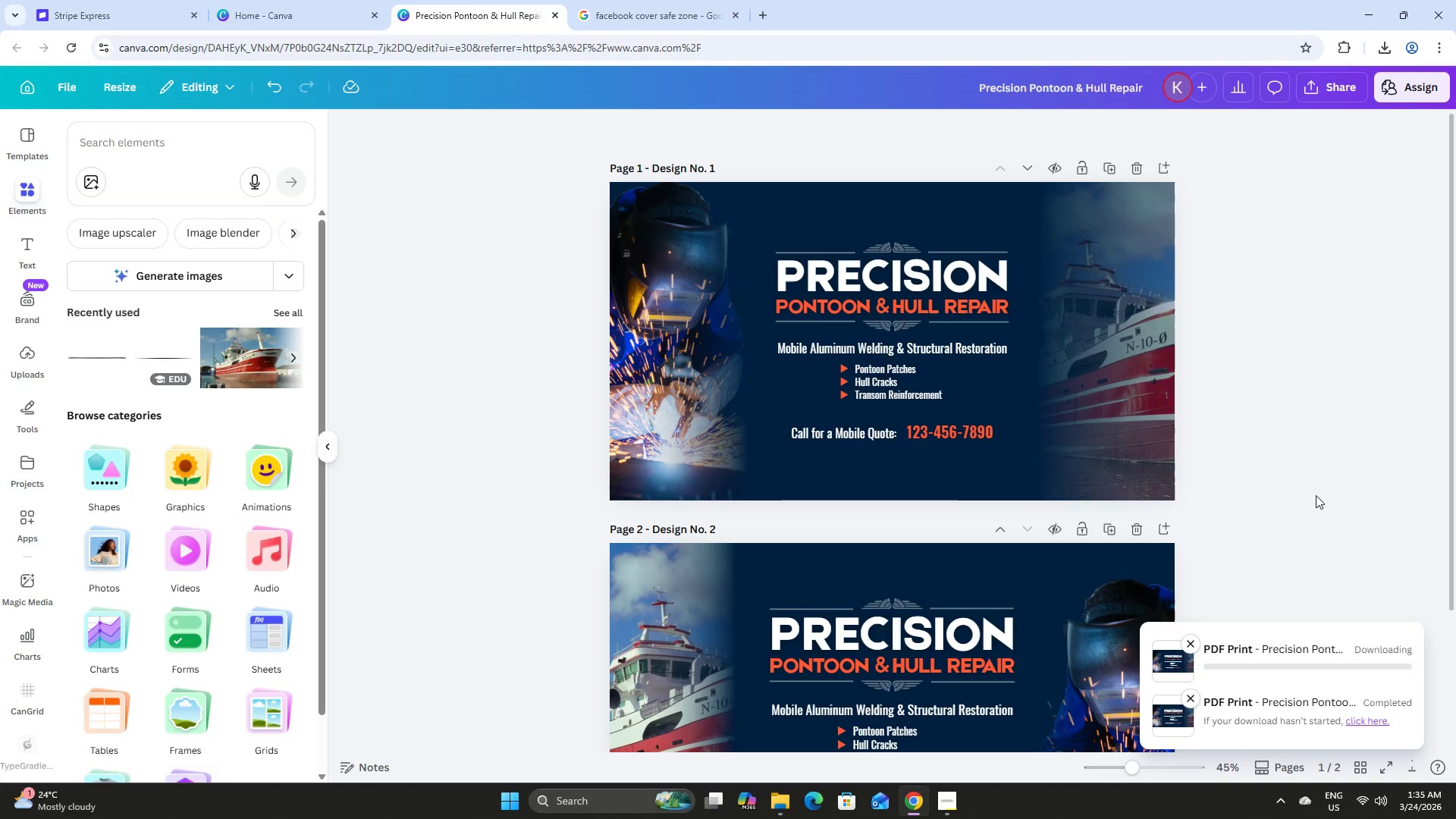 
scroll: coordinate [1316, 495], scroll_direction: down, amount: 7.0
 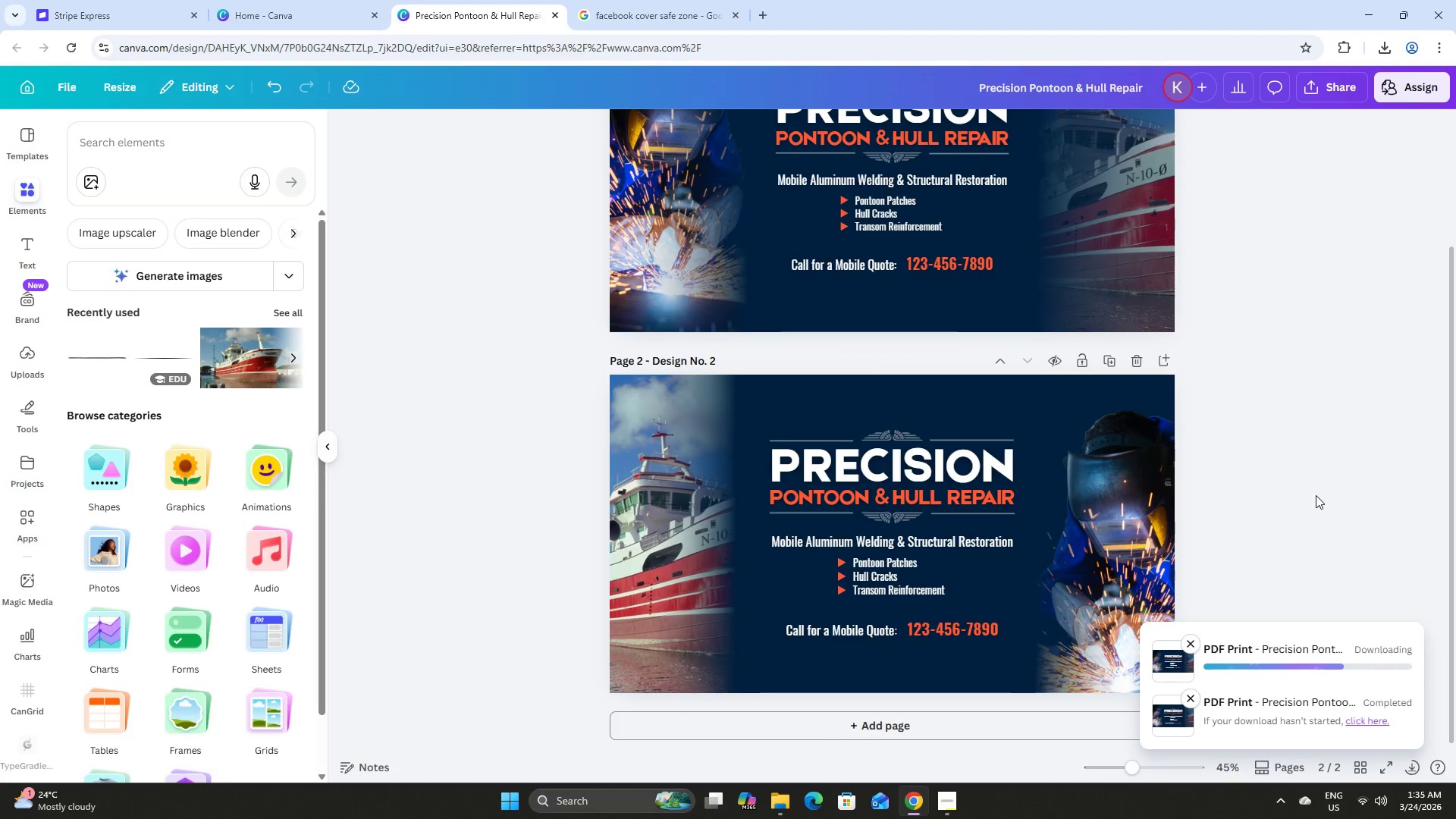 
scroll: coordinate [1316, 495], scroll_direction: up, amount: 11.0
 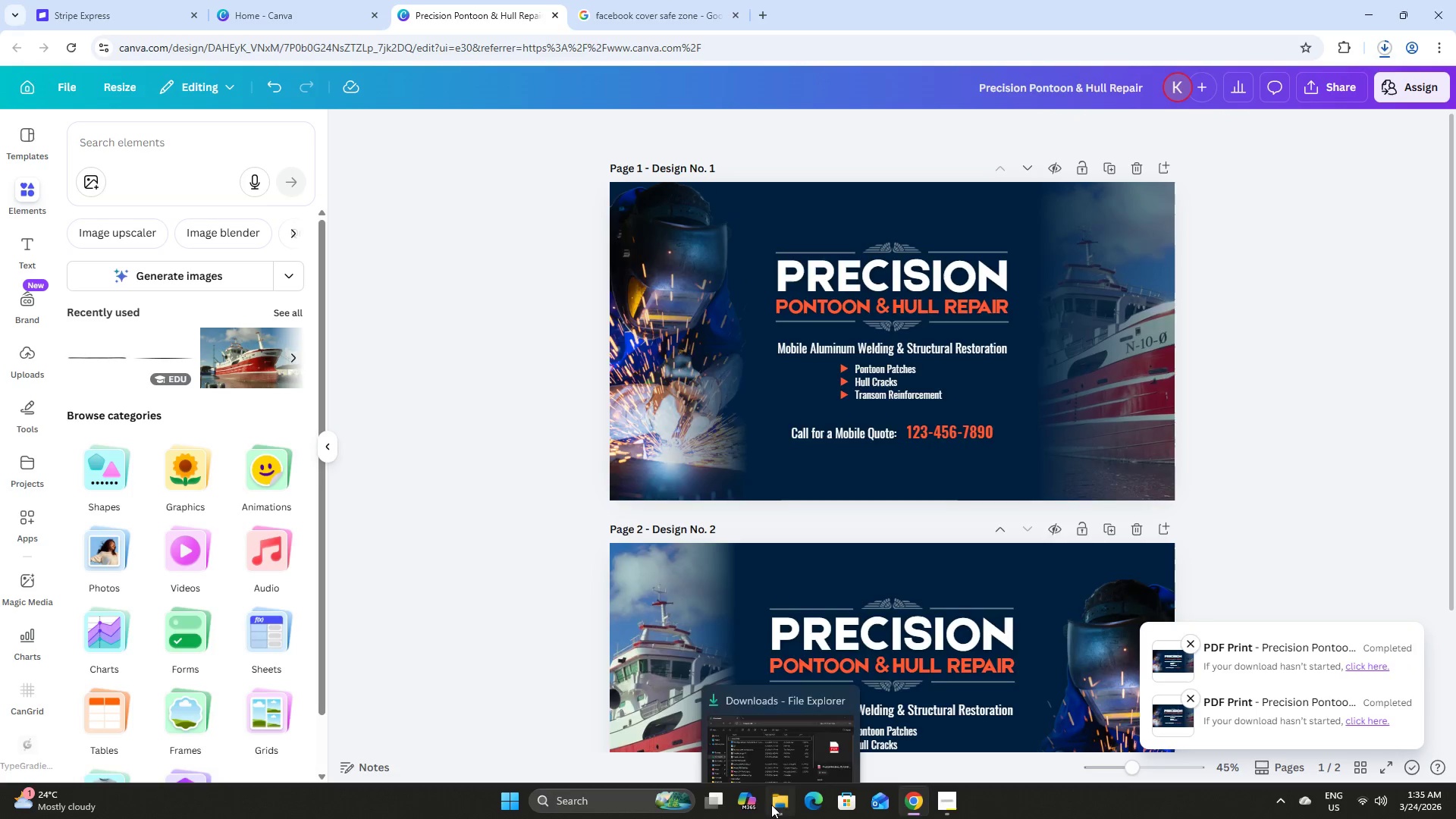 
wait(13.71)
 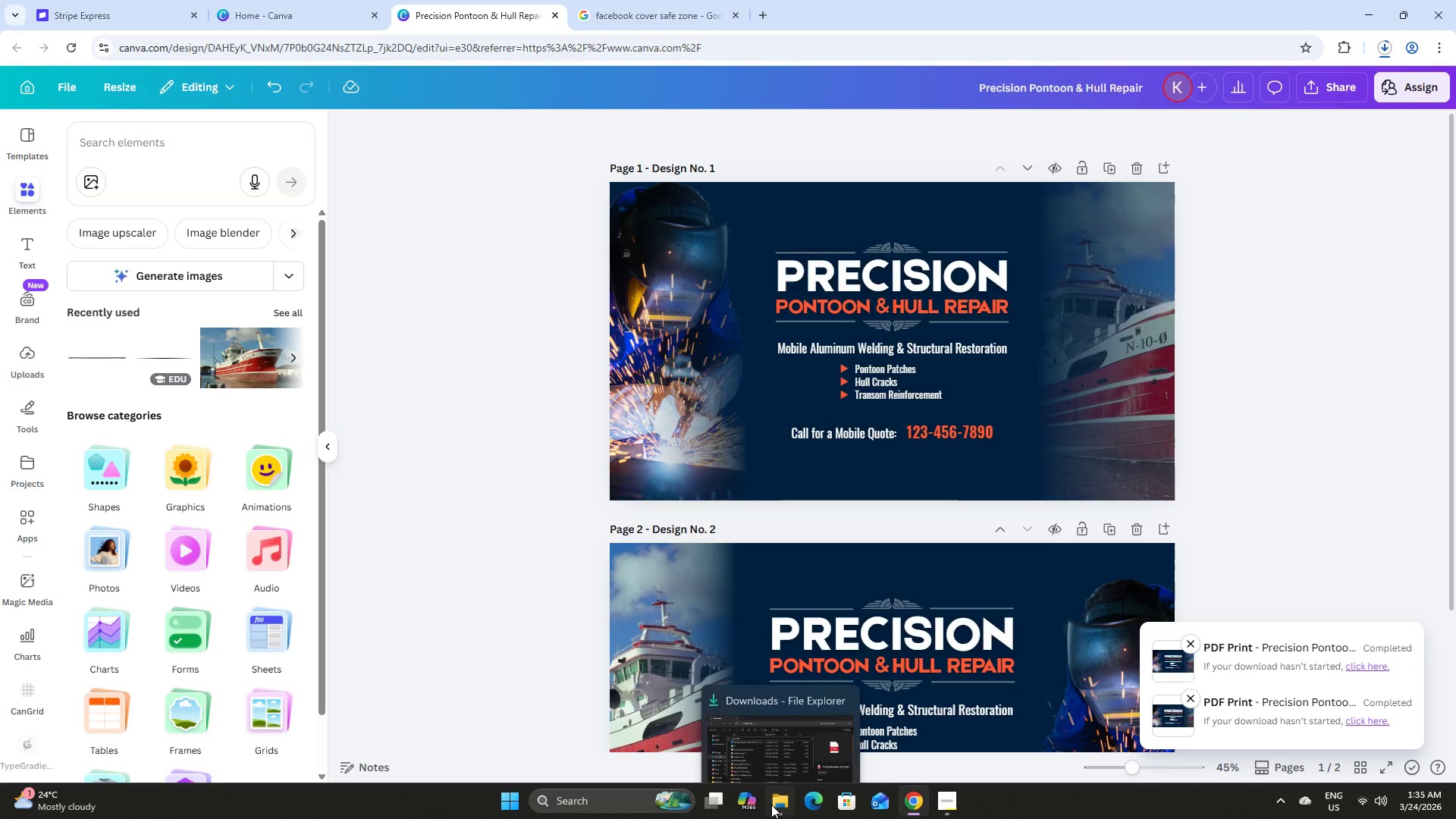 
left_click([547, 345])
 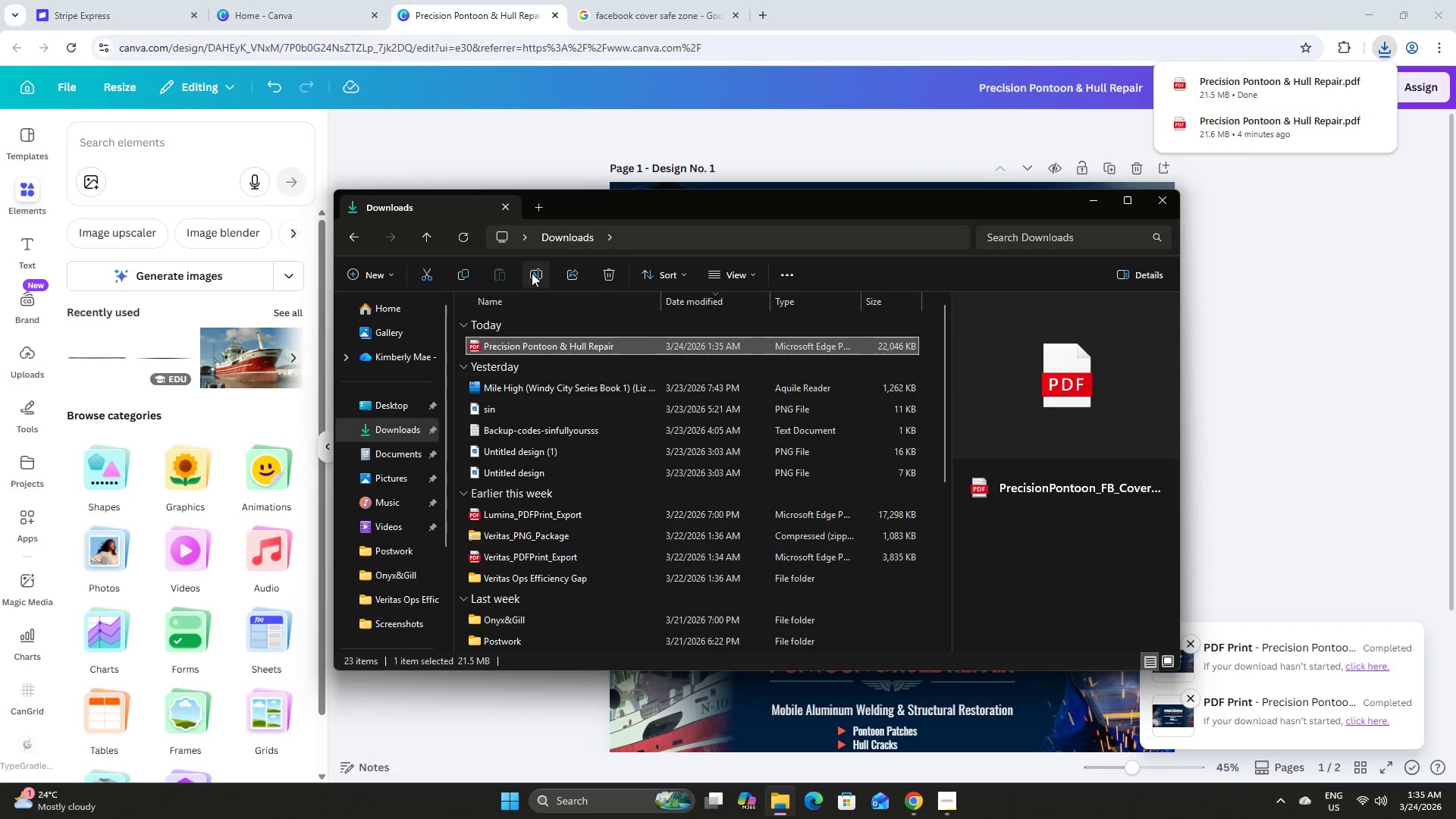 
left_click([535, 269])
 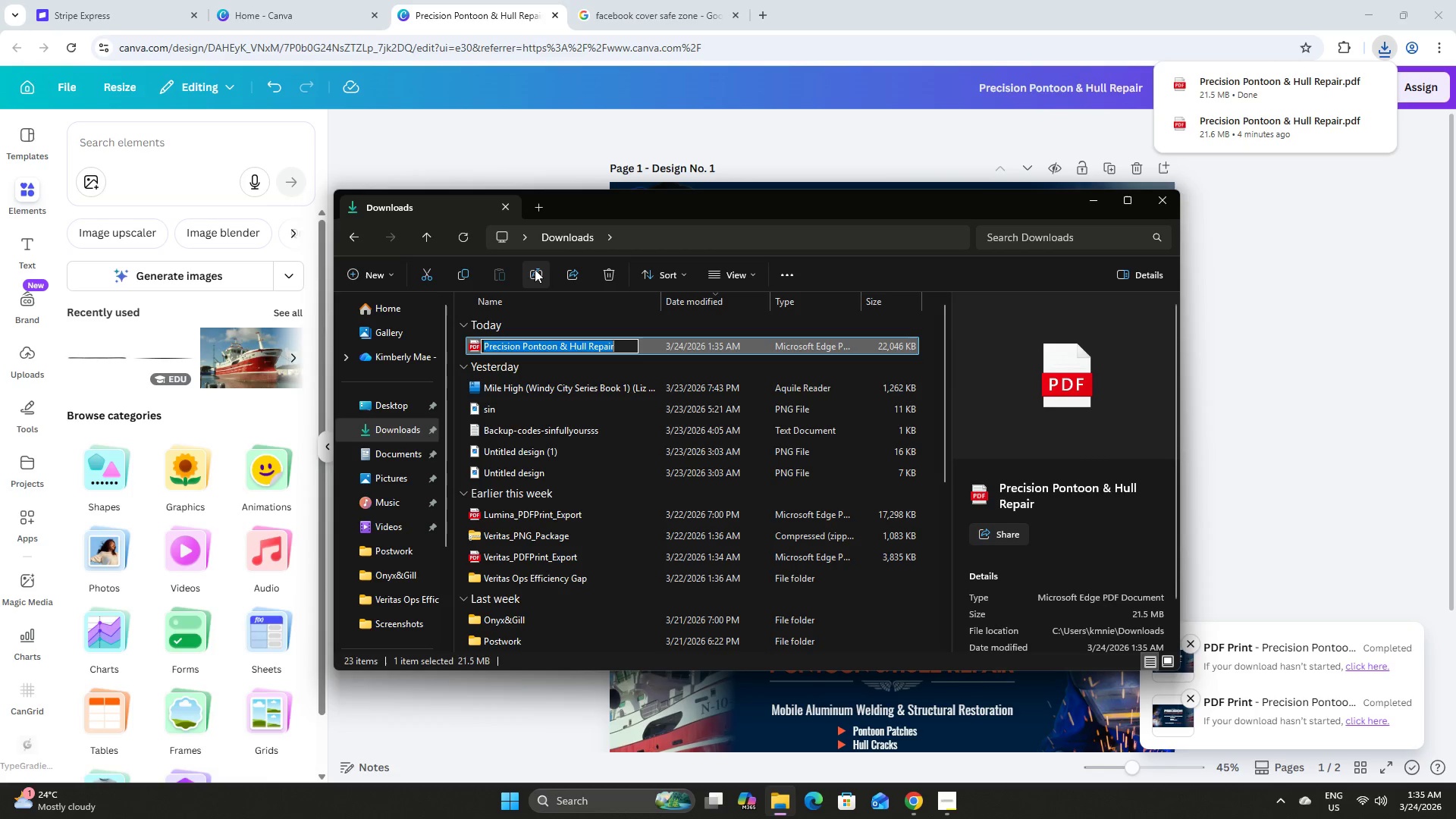 
key(Control+V)
 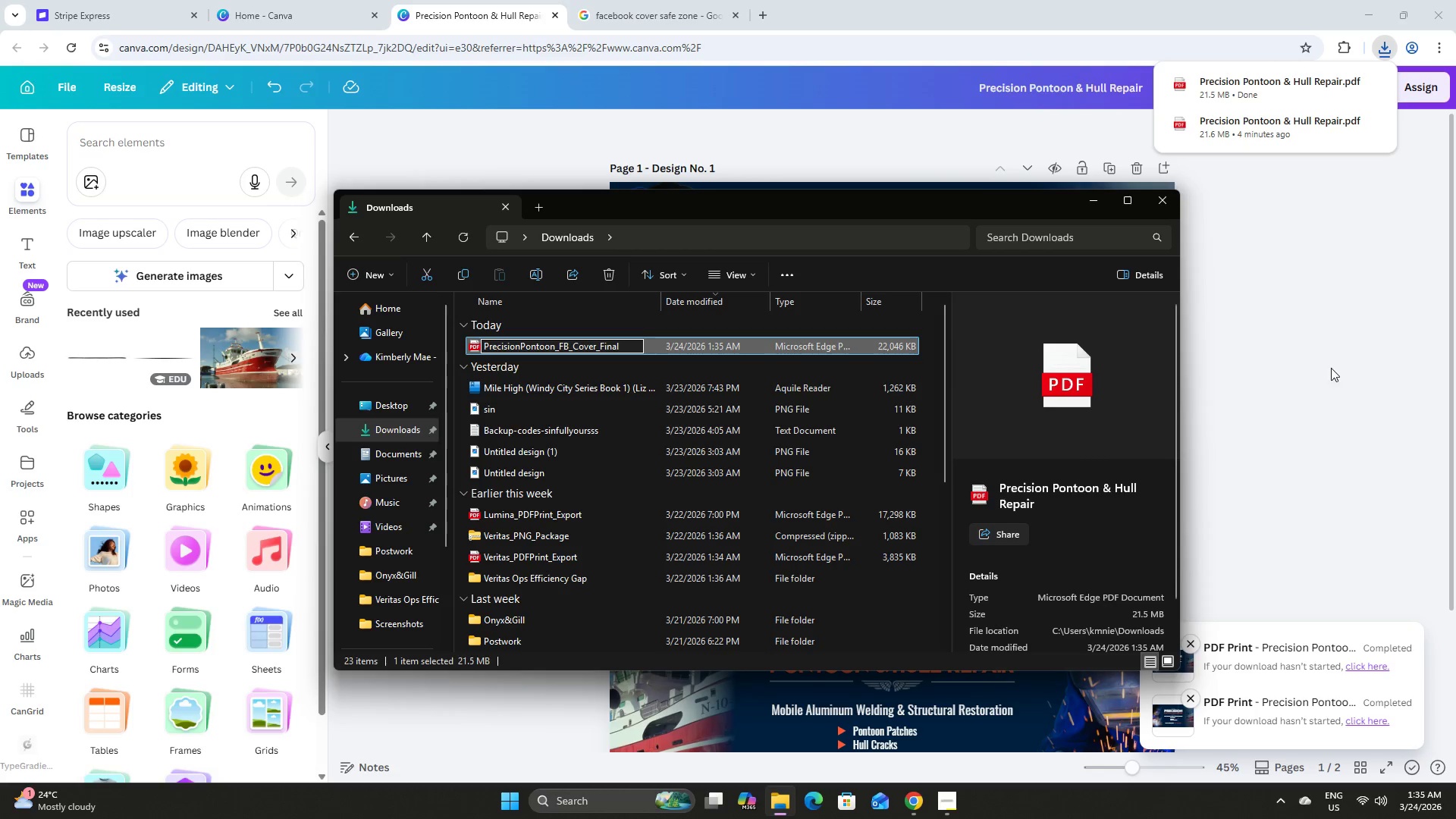 